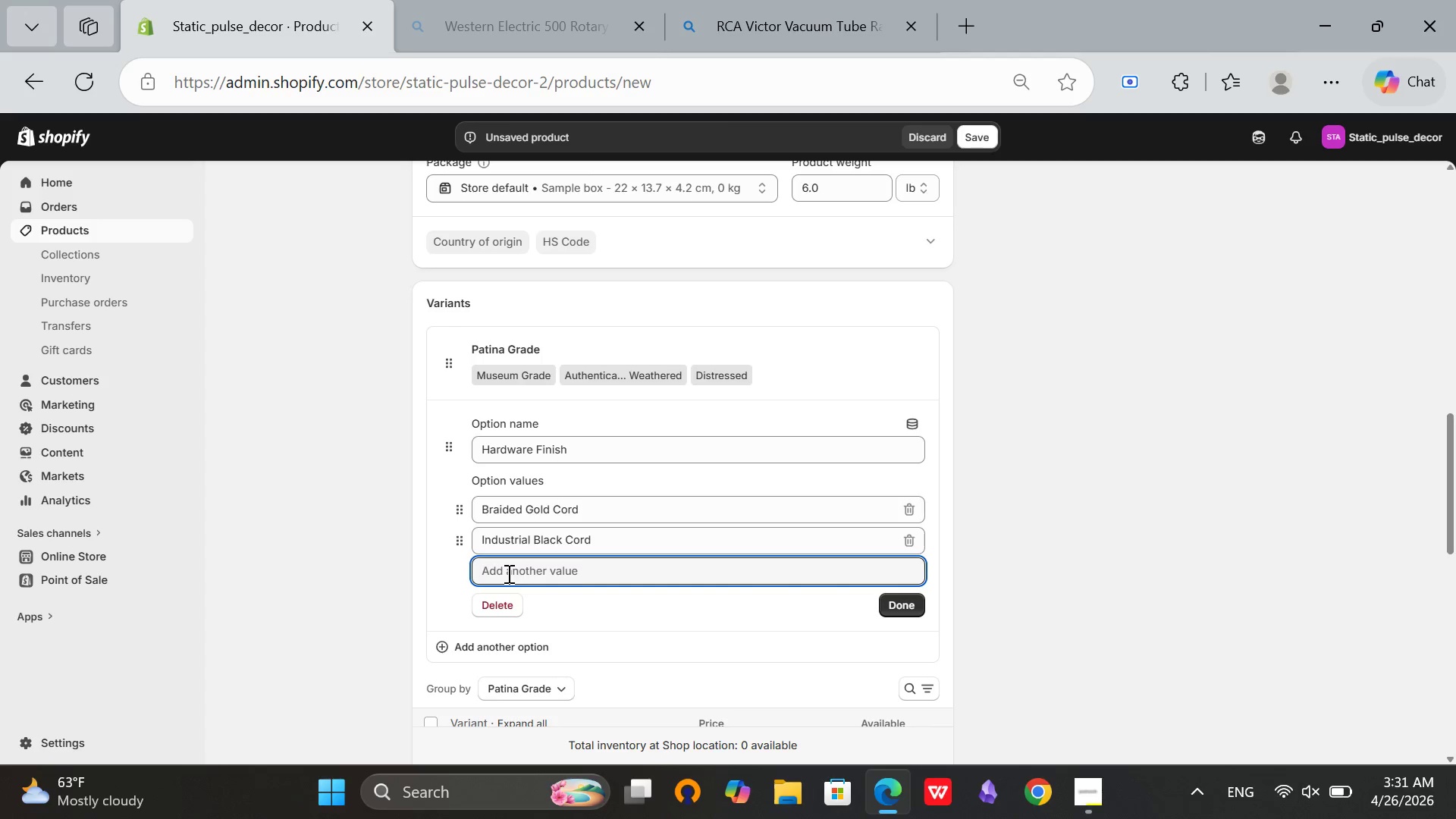 
left_click([909, 610])
 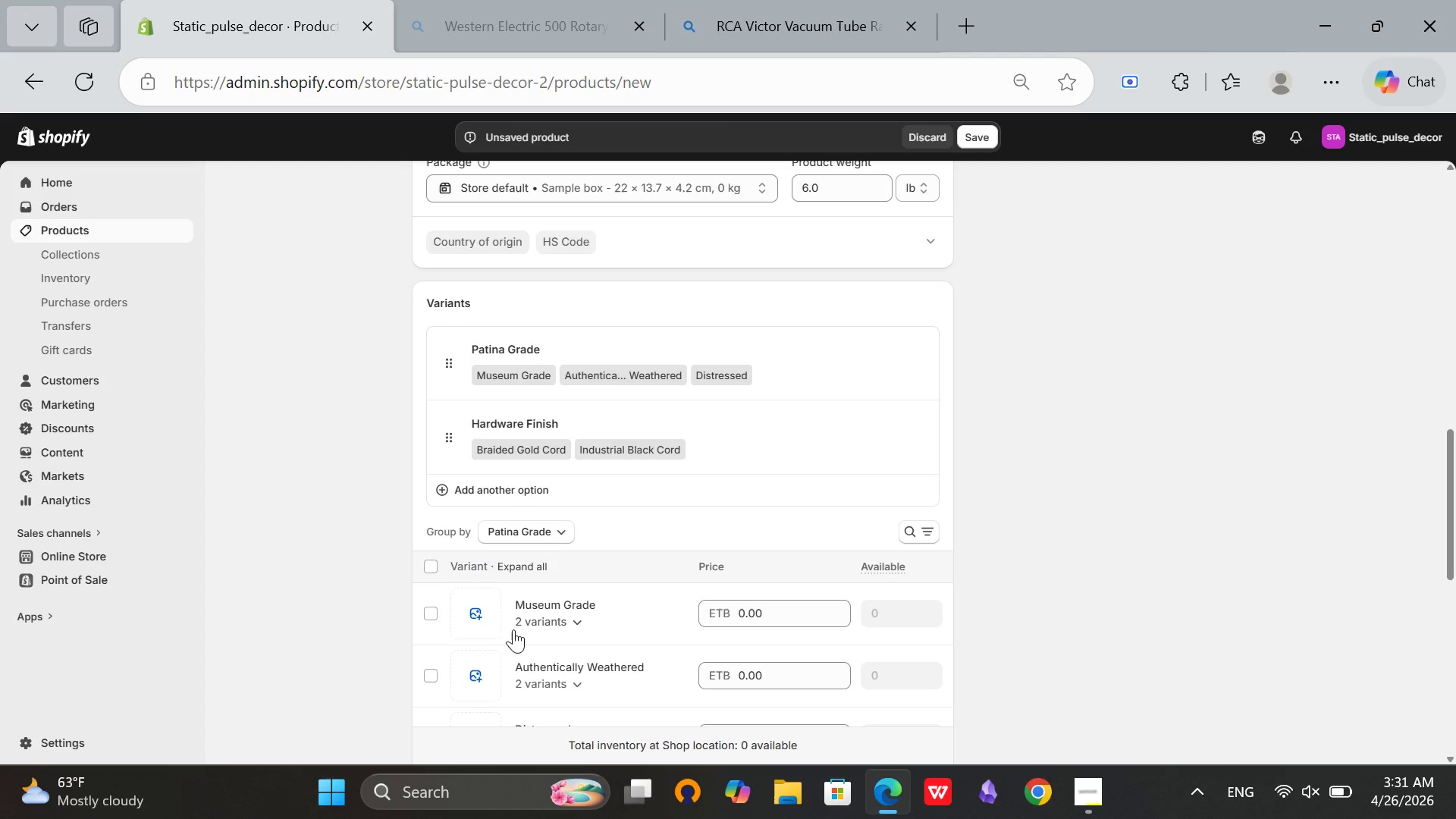 
scroll: coordinate [620, 603], scroll_direction: down, amount: 1.0
 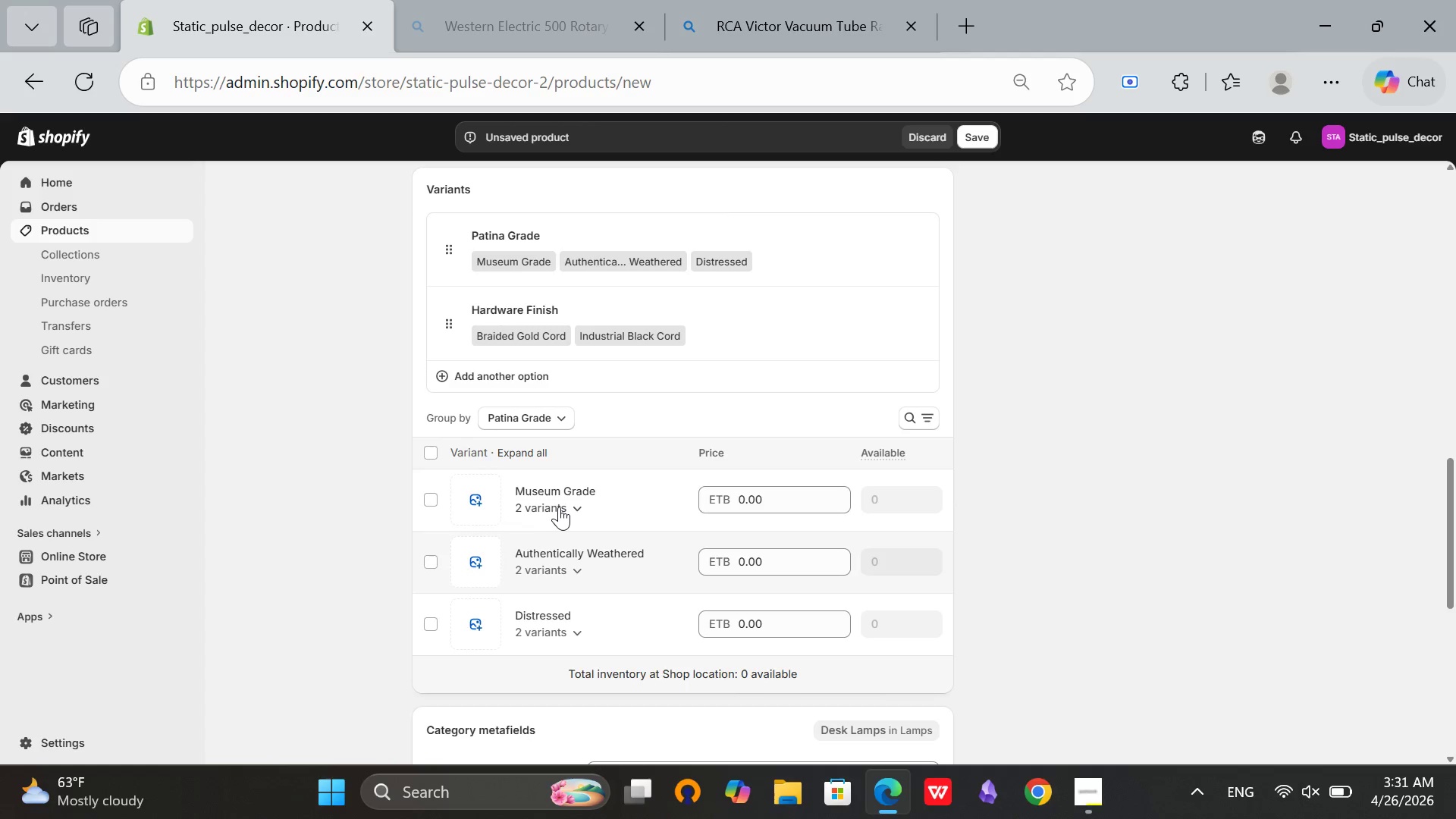 
left_click([560, 506])
 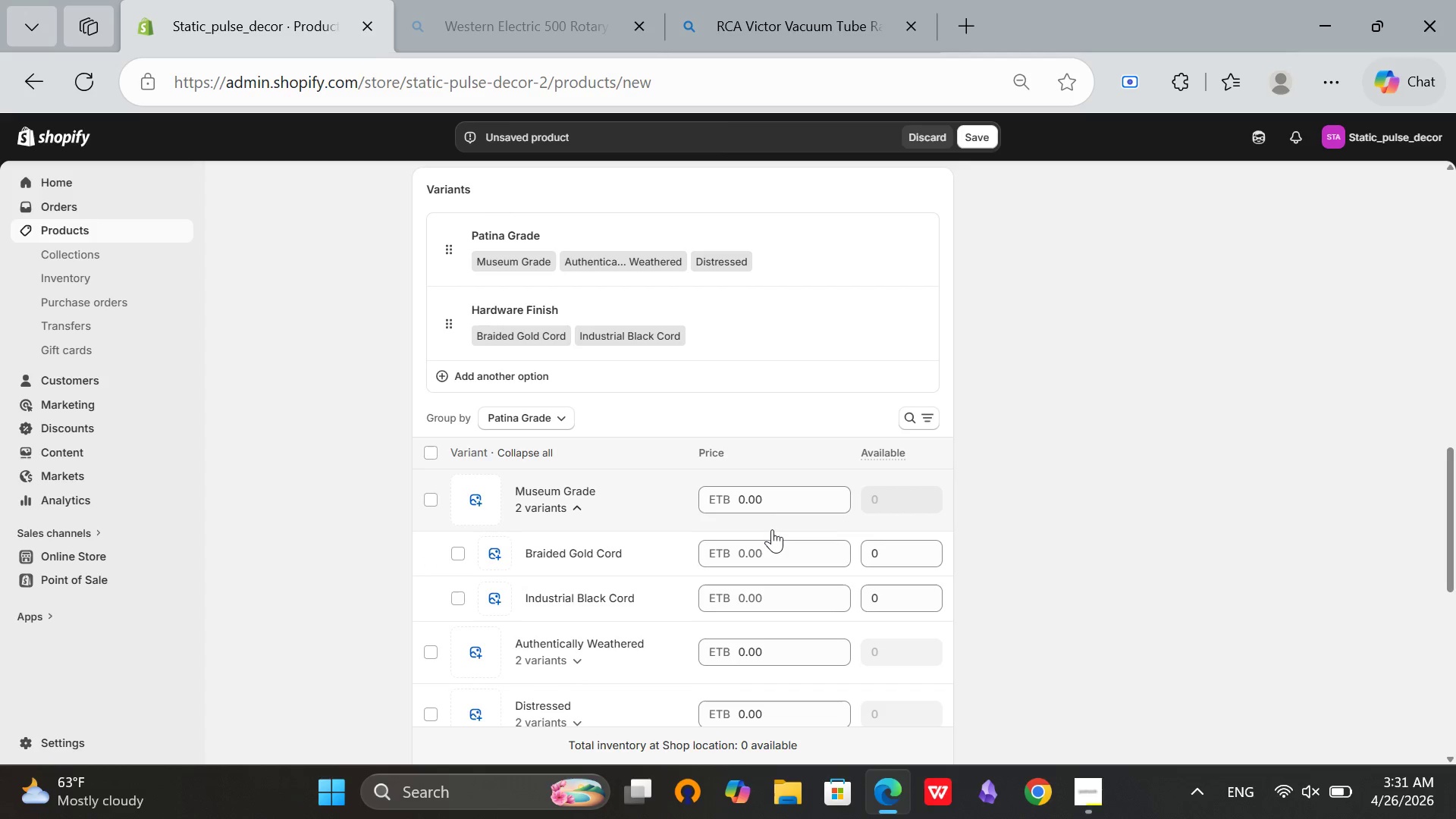 
scroll: coordinate [772, 529], scroll_direction: down, amount: 1.0
 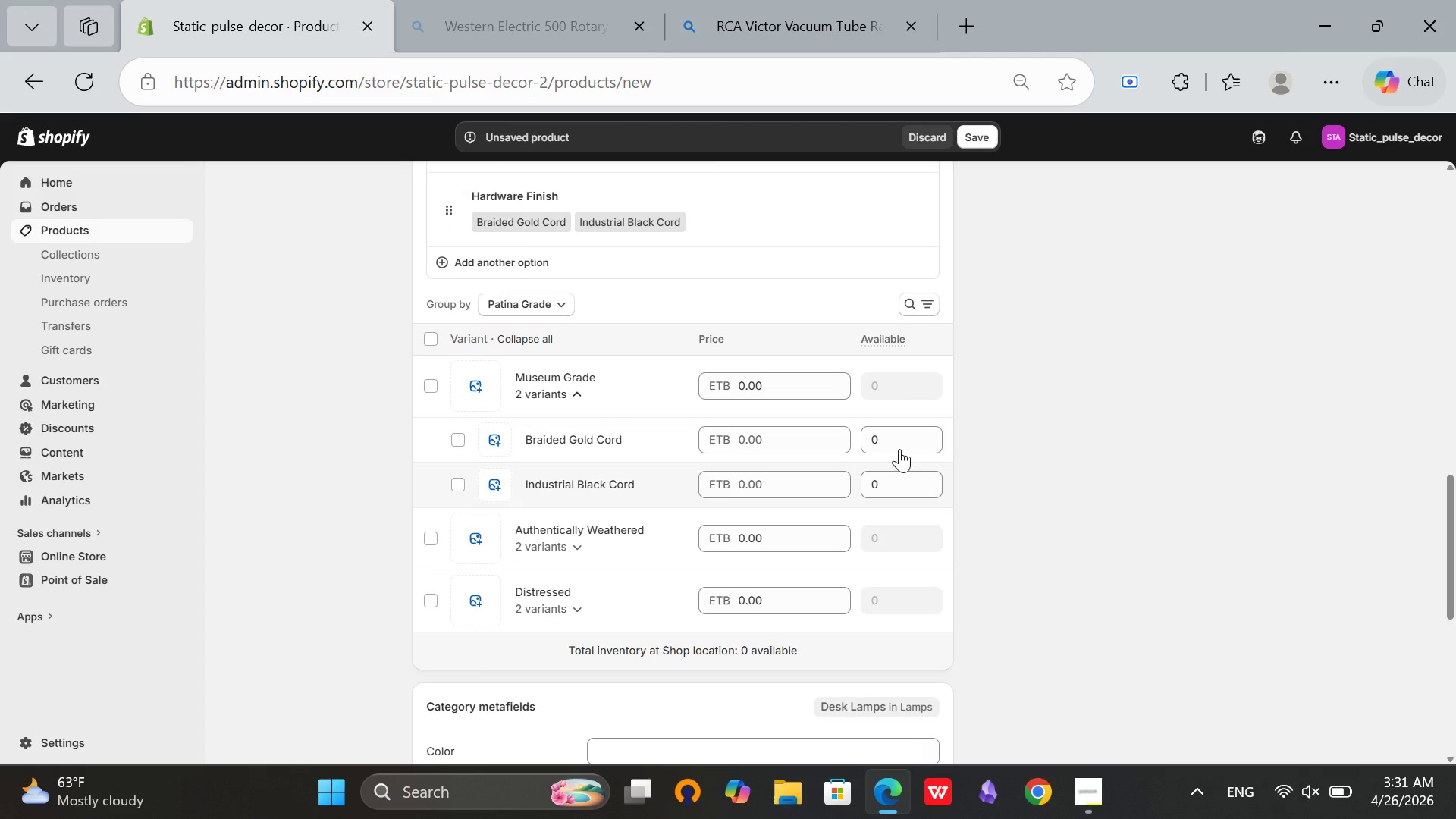 
left_click([899, 449])
 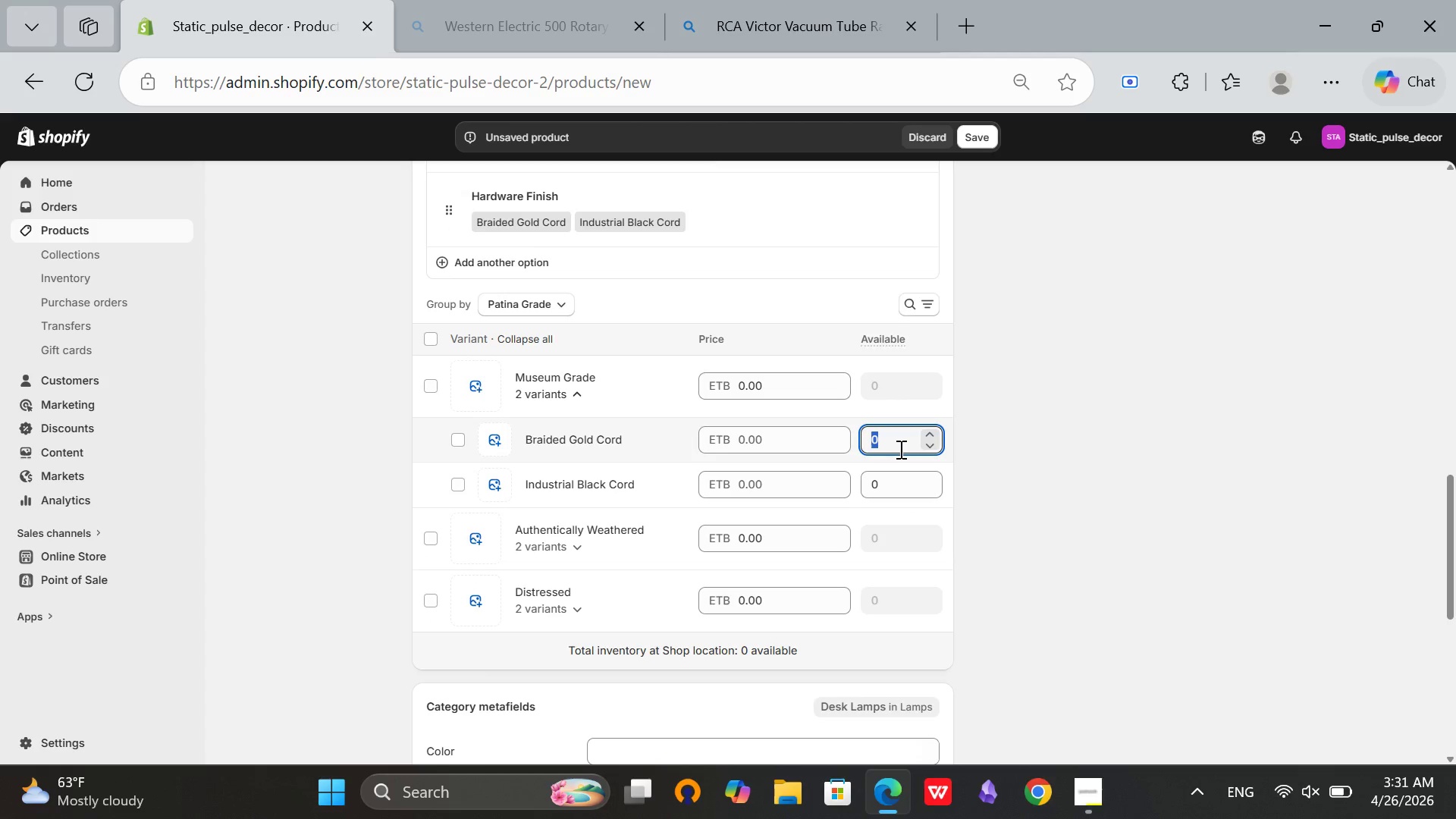 
type(10)
 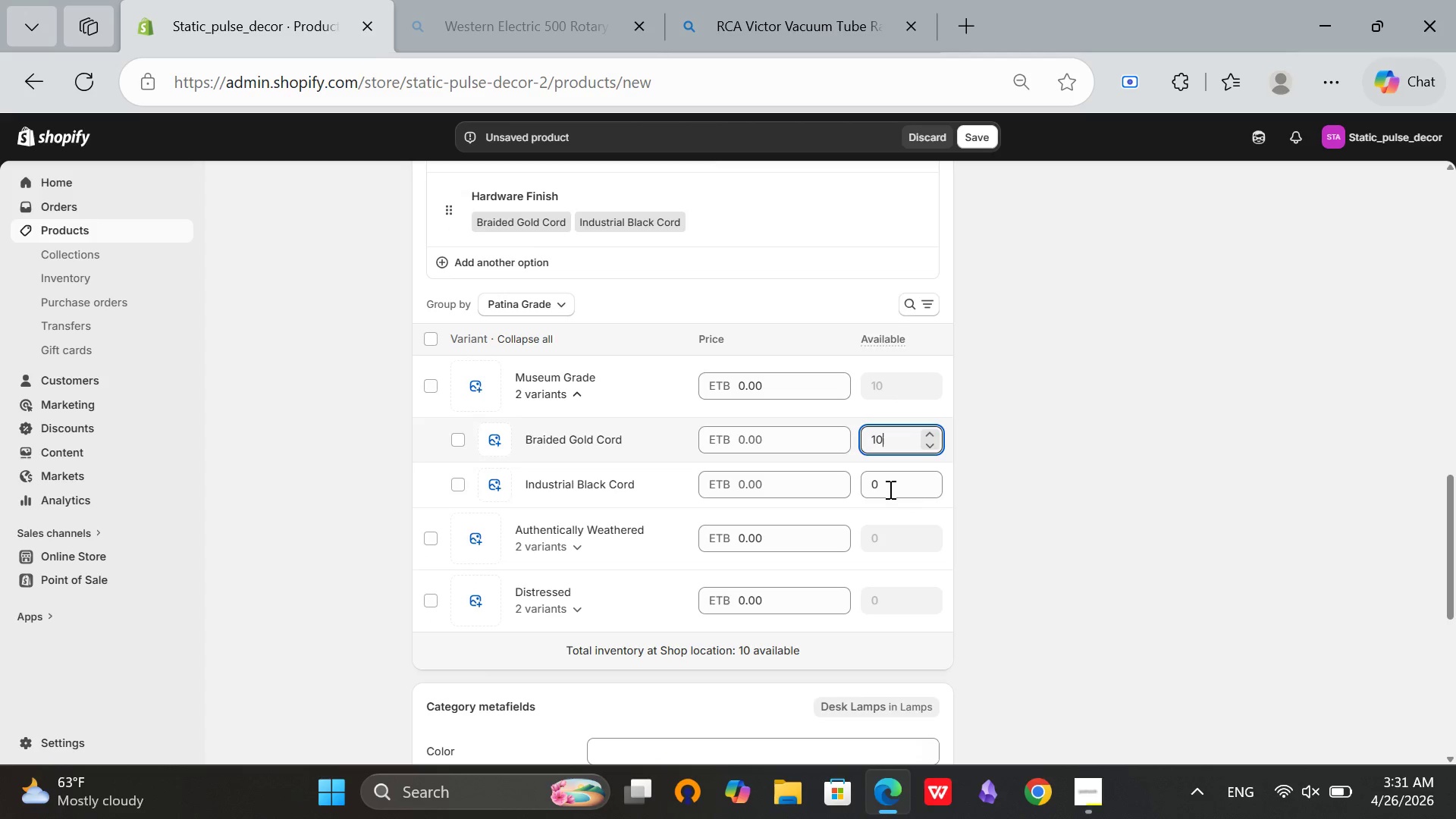 
left_click([889, 489])
 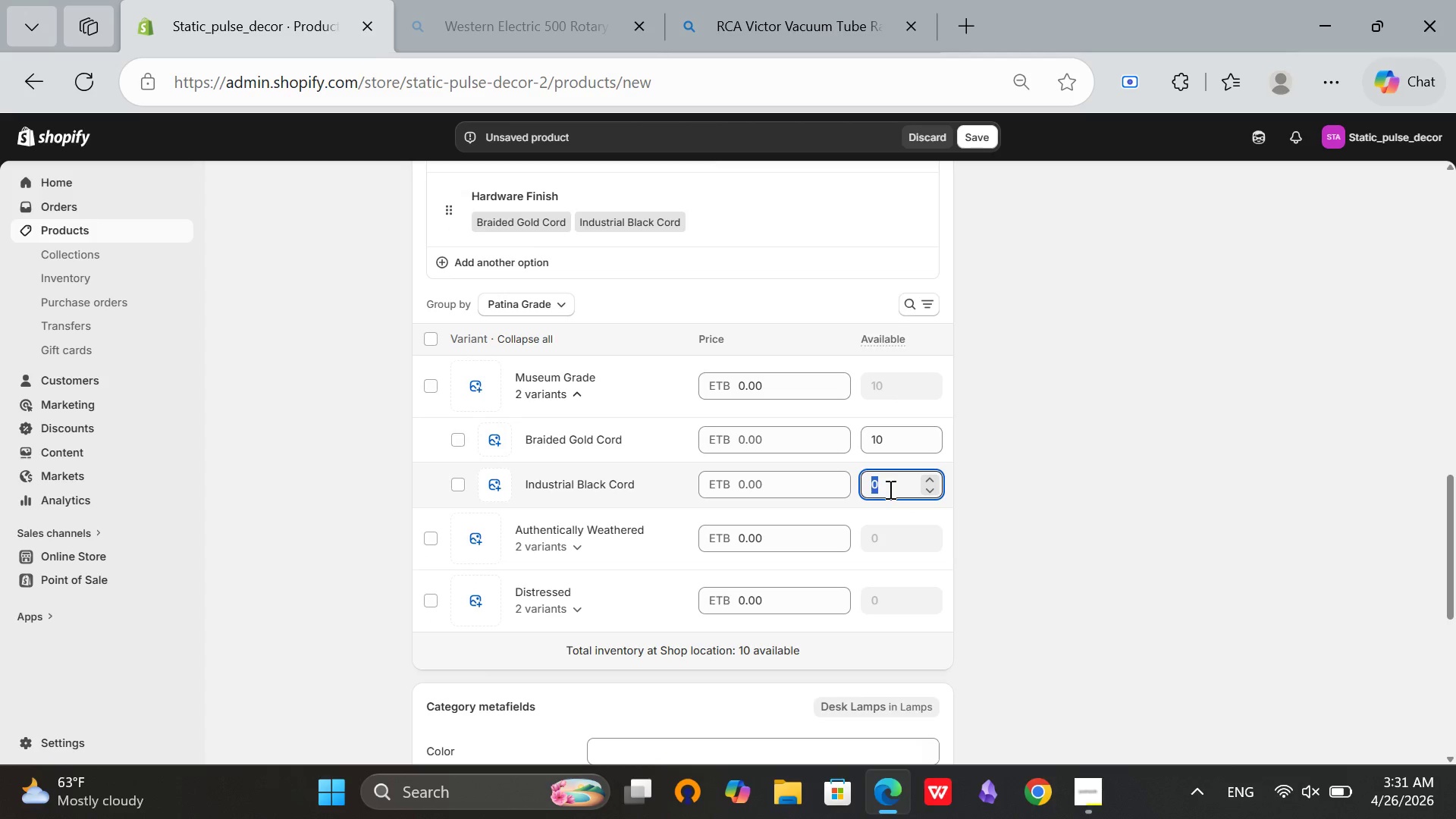 
type(10)
 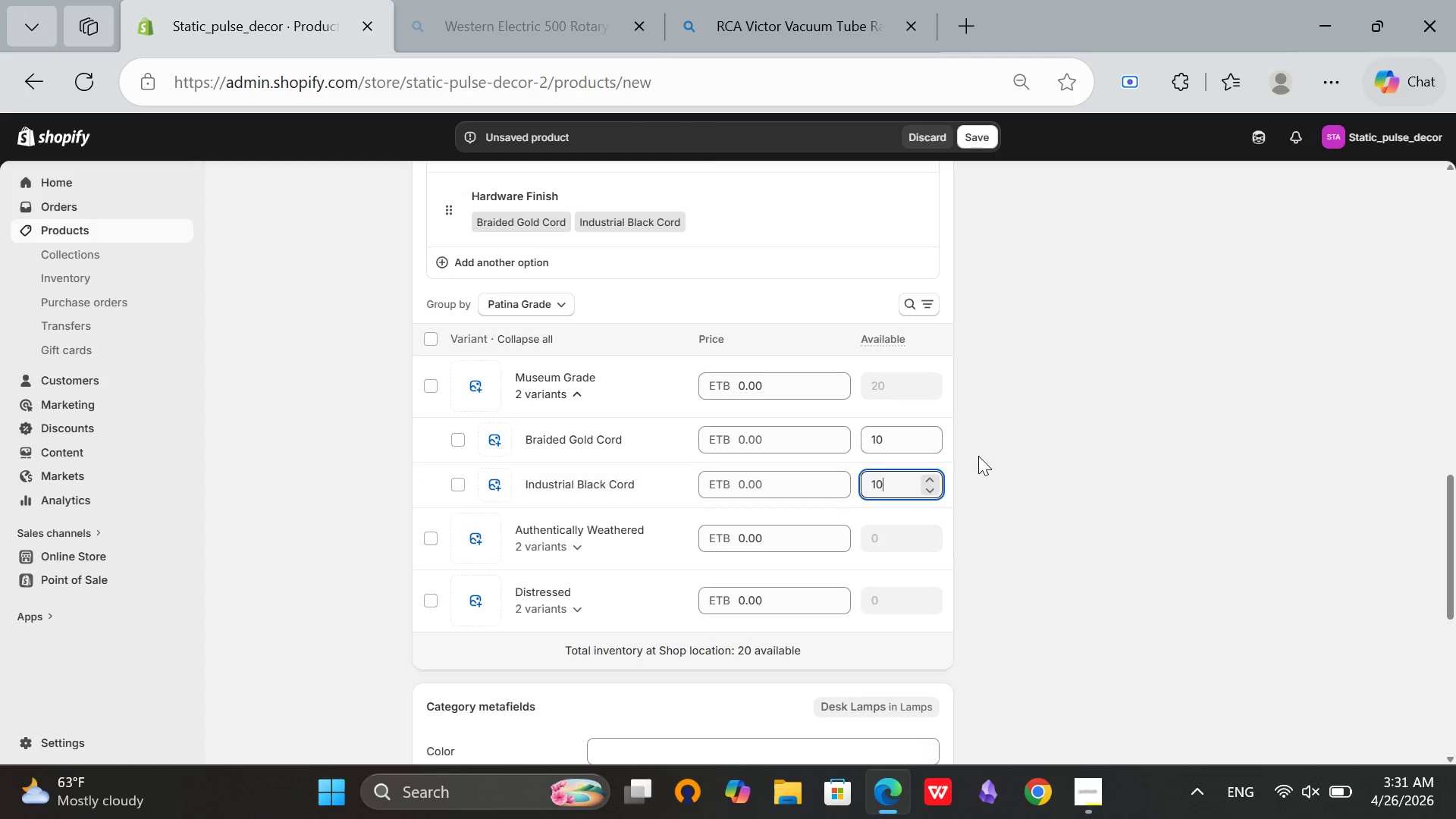 
left_click([978, 456])
 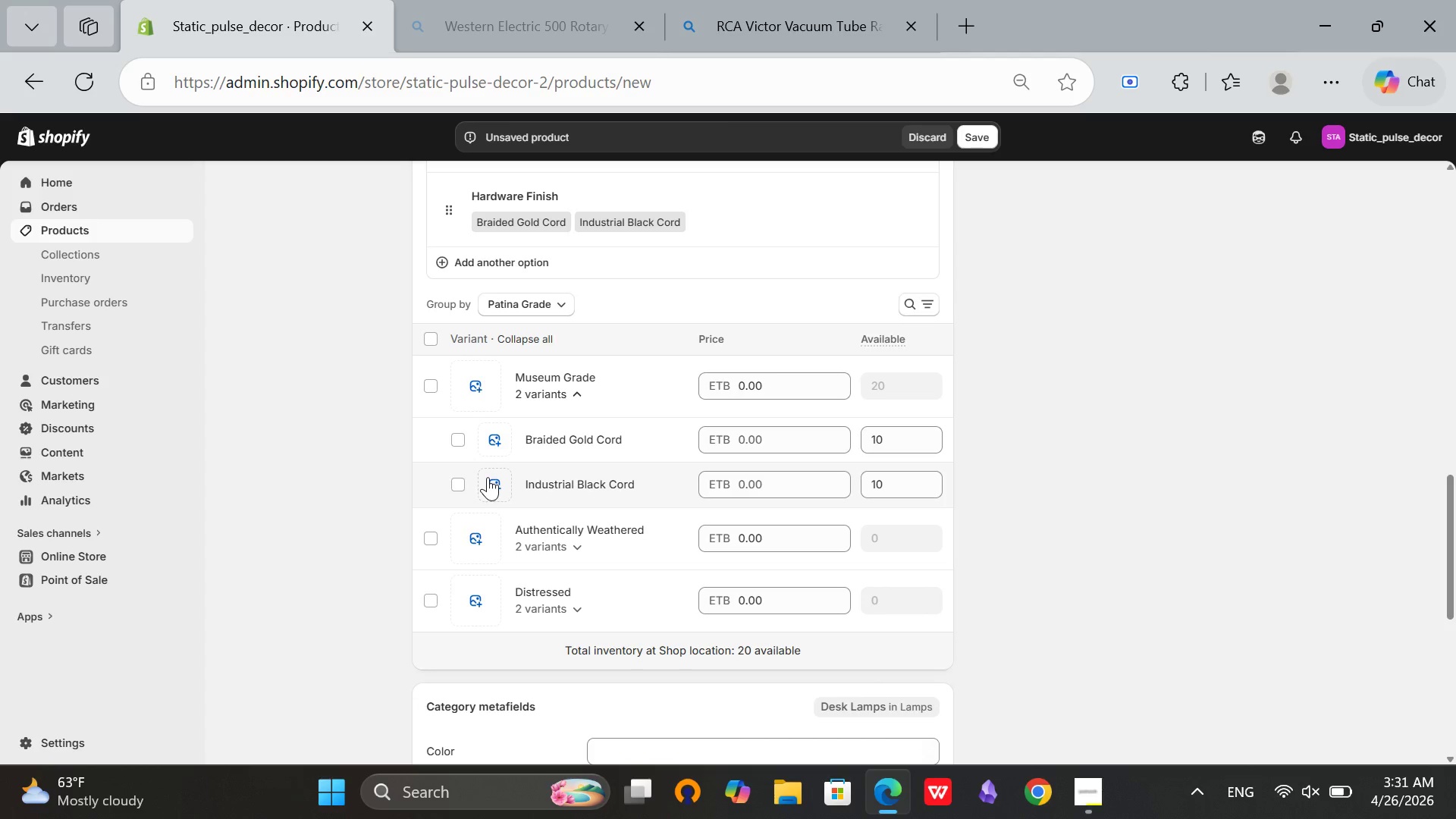 
wait(7.78)
 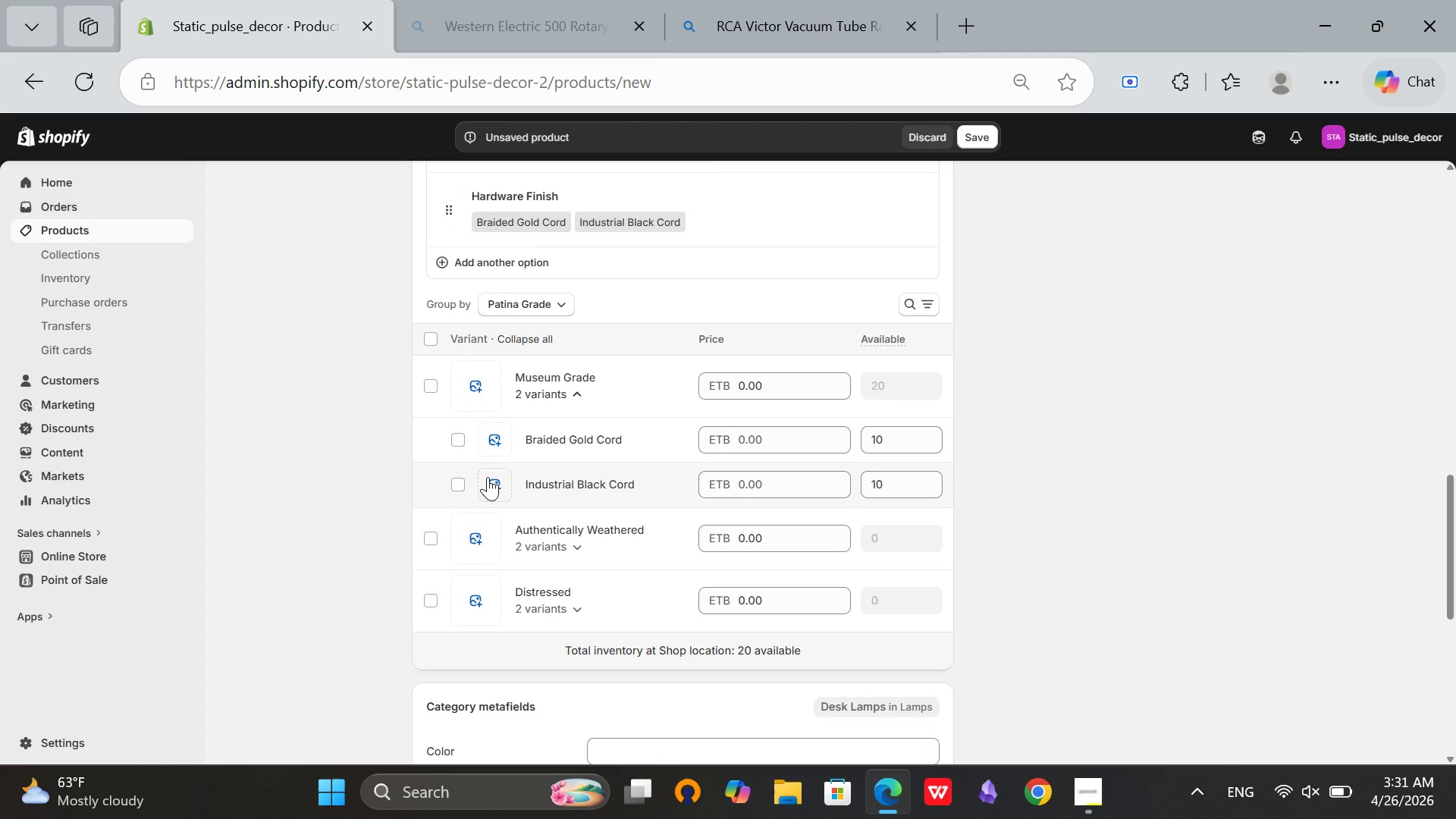 
left_click([737, 447])
 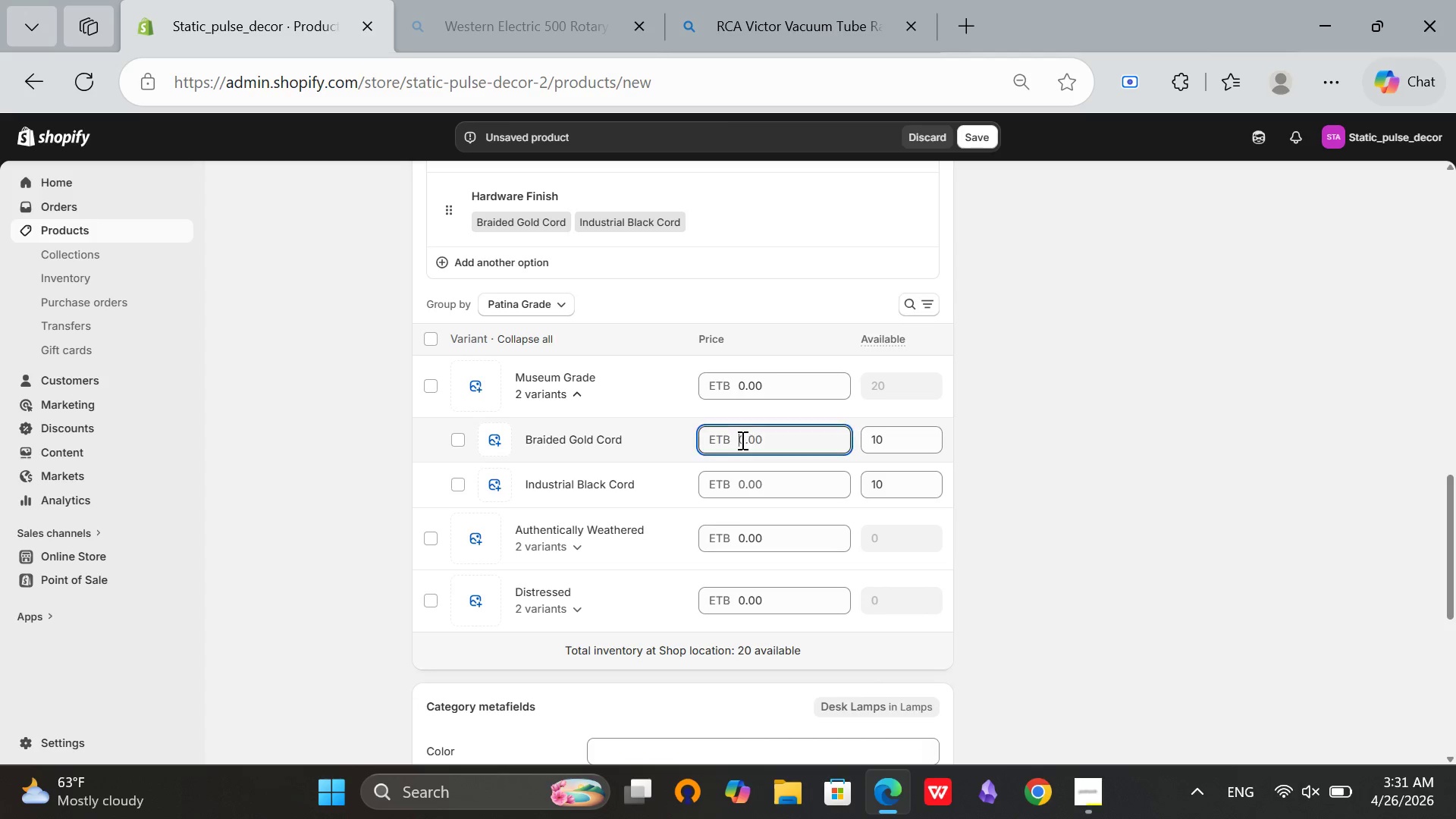 
left_click([741, 440])
 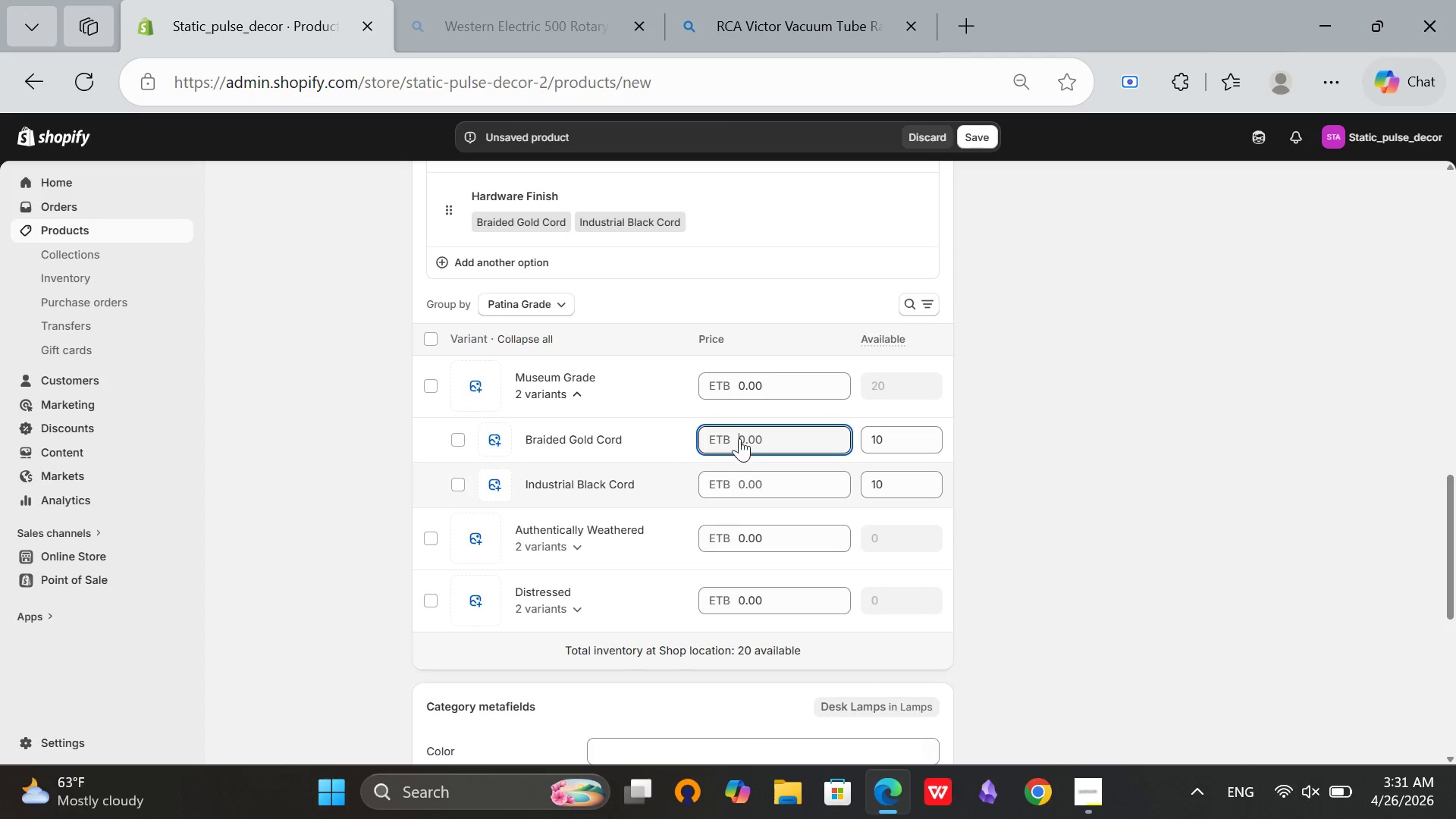 
left_click([742, 435])
 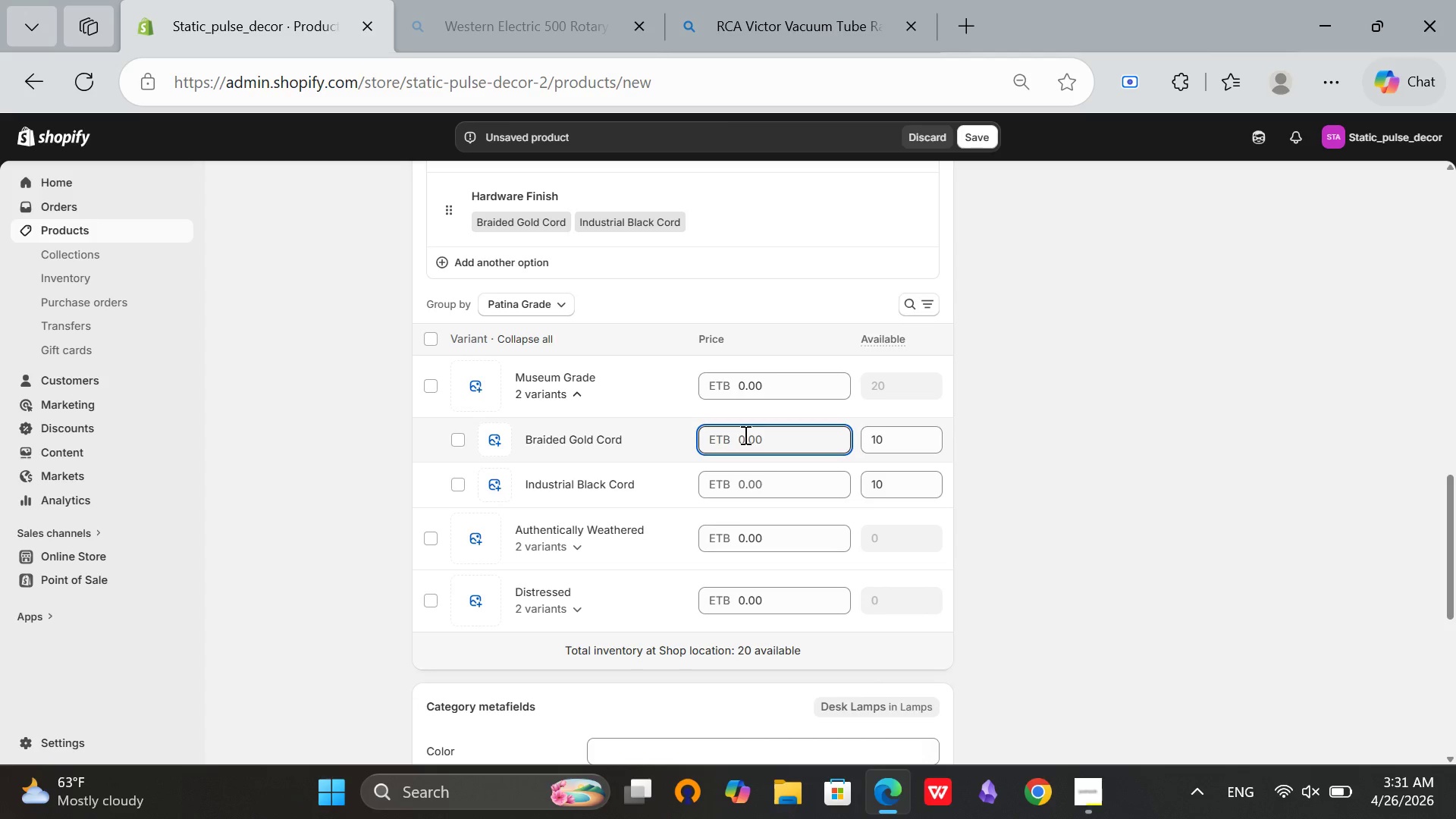 
type(299)
 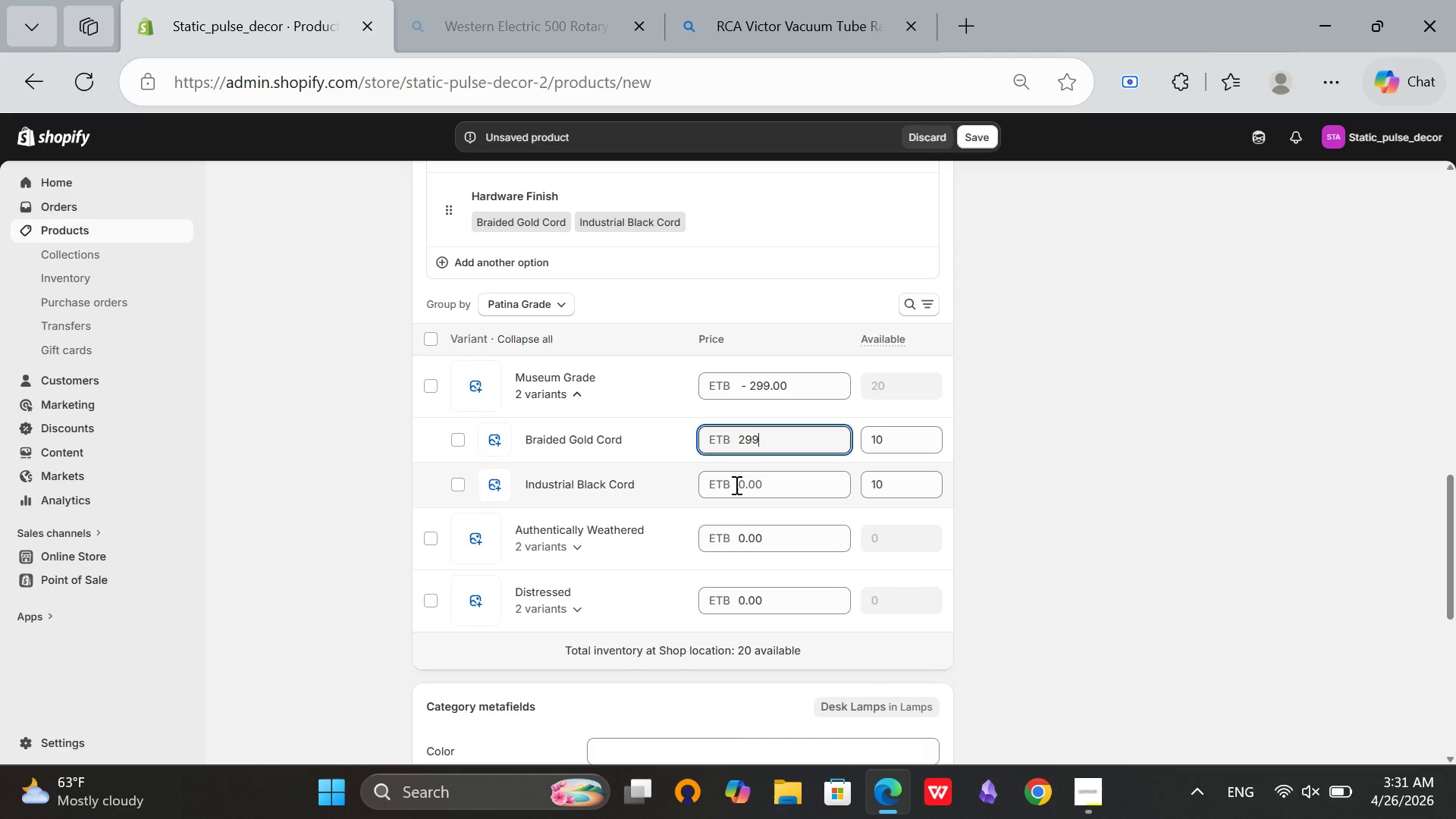 
left_click([739, 484])
 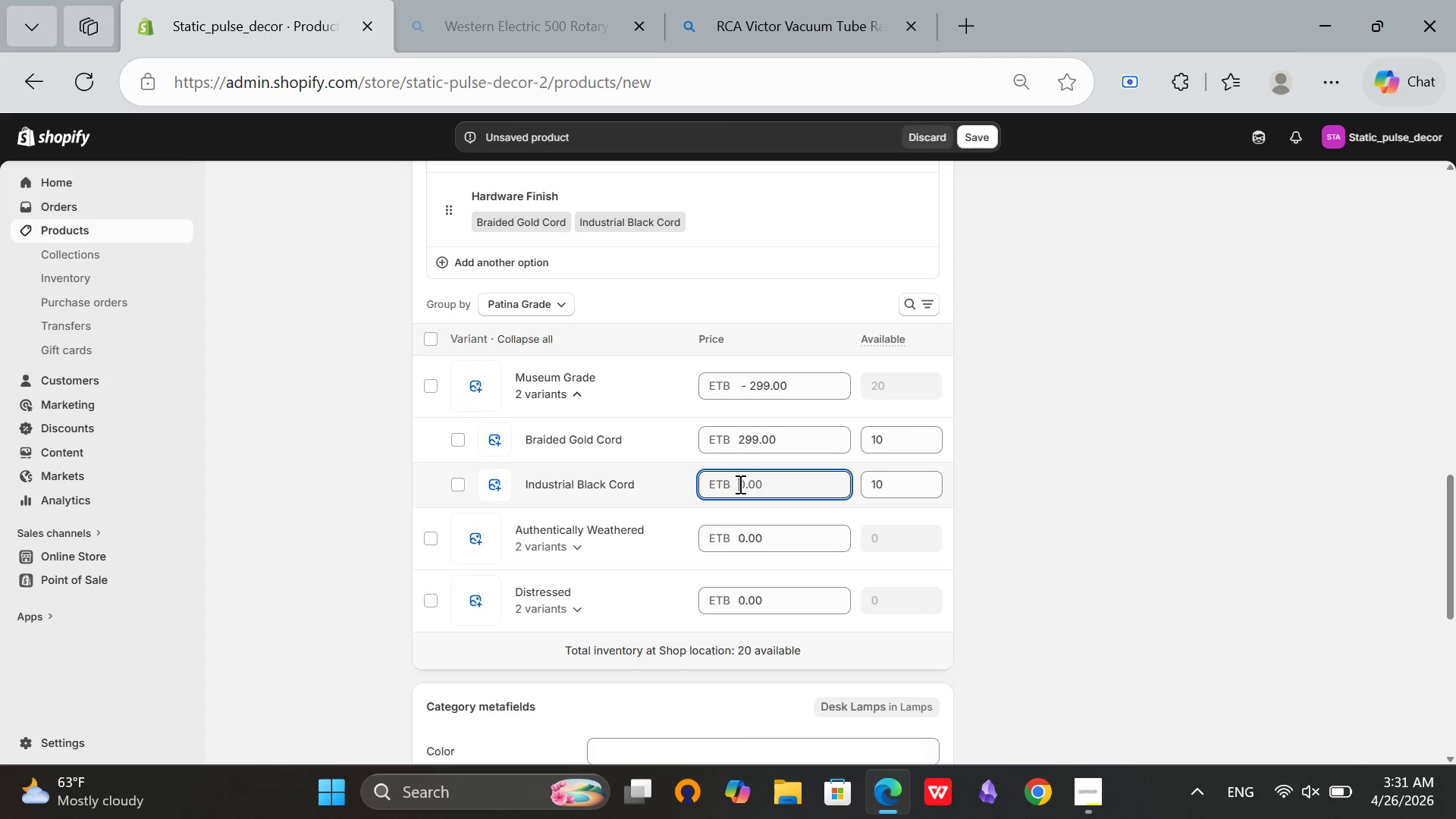 
type(289)
 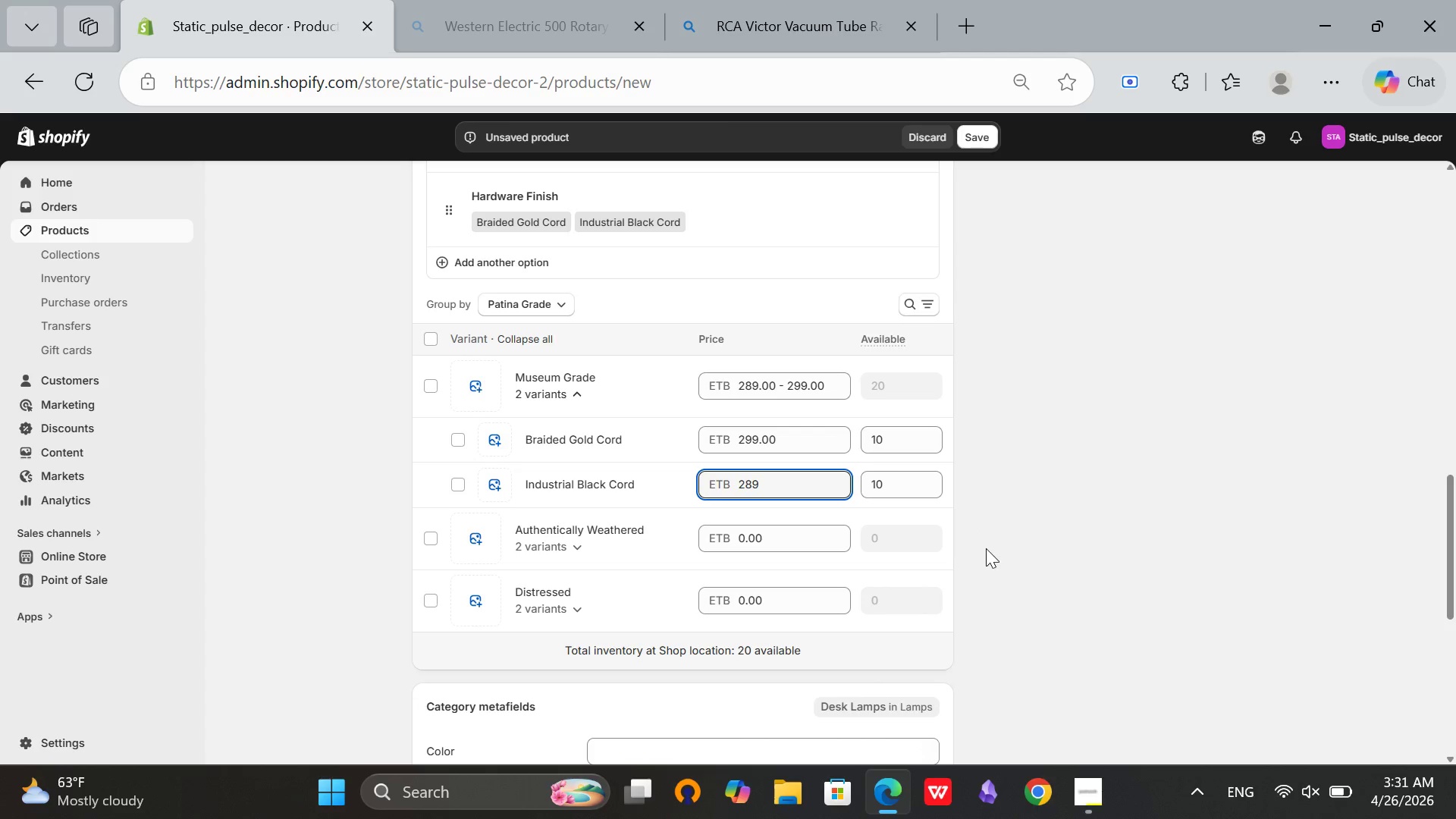 
left_click([552, 555])
 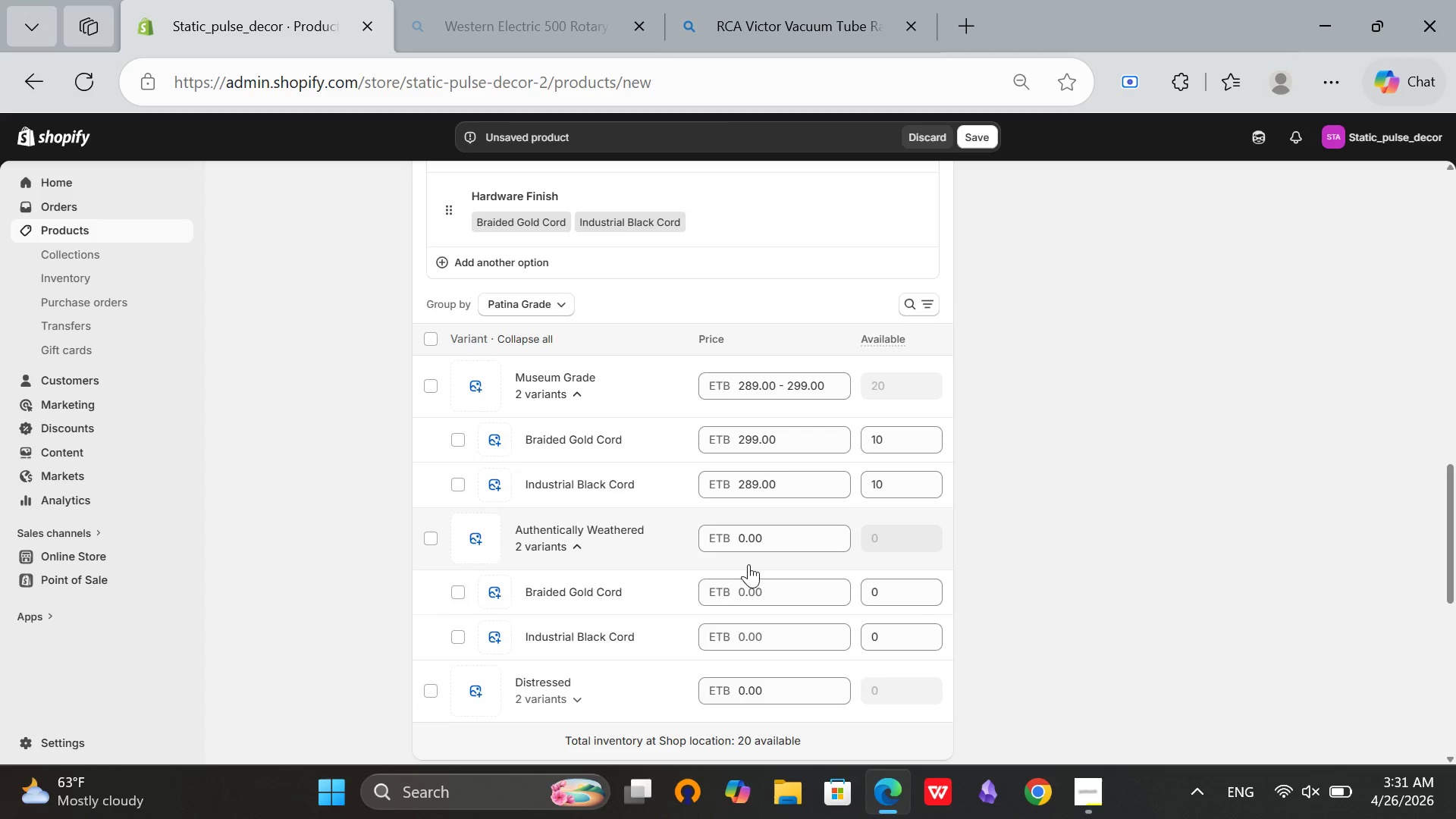 
left_click([744, 589])
 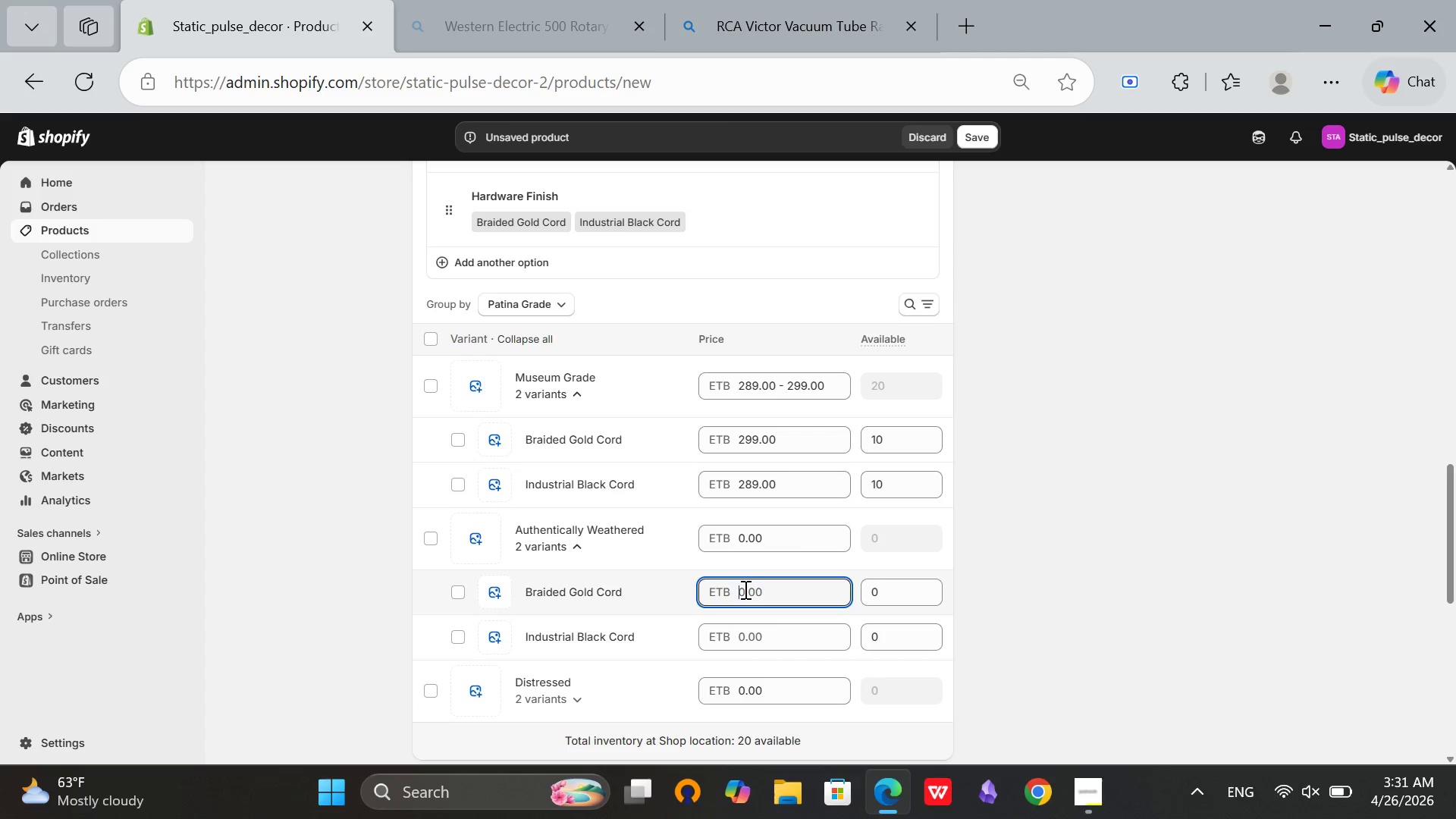 
type(269)
 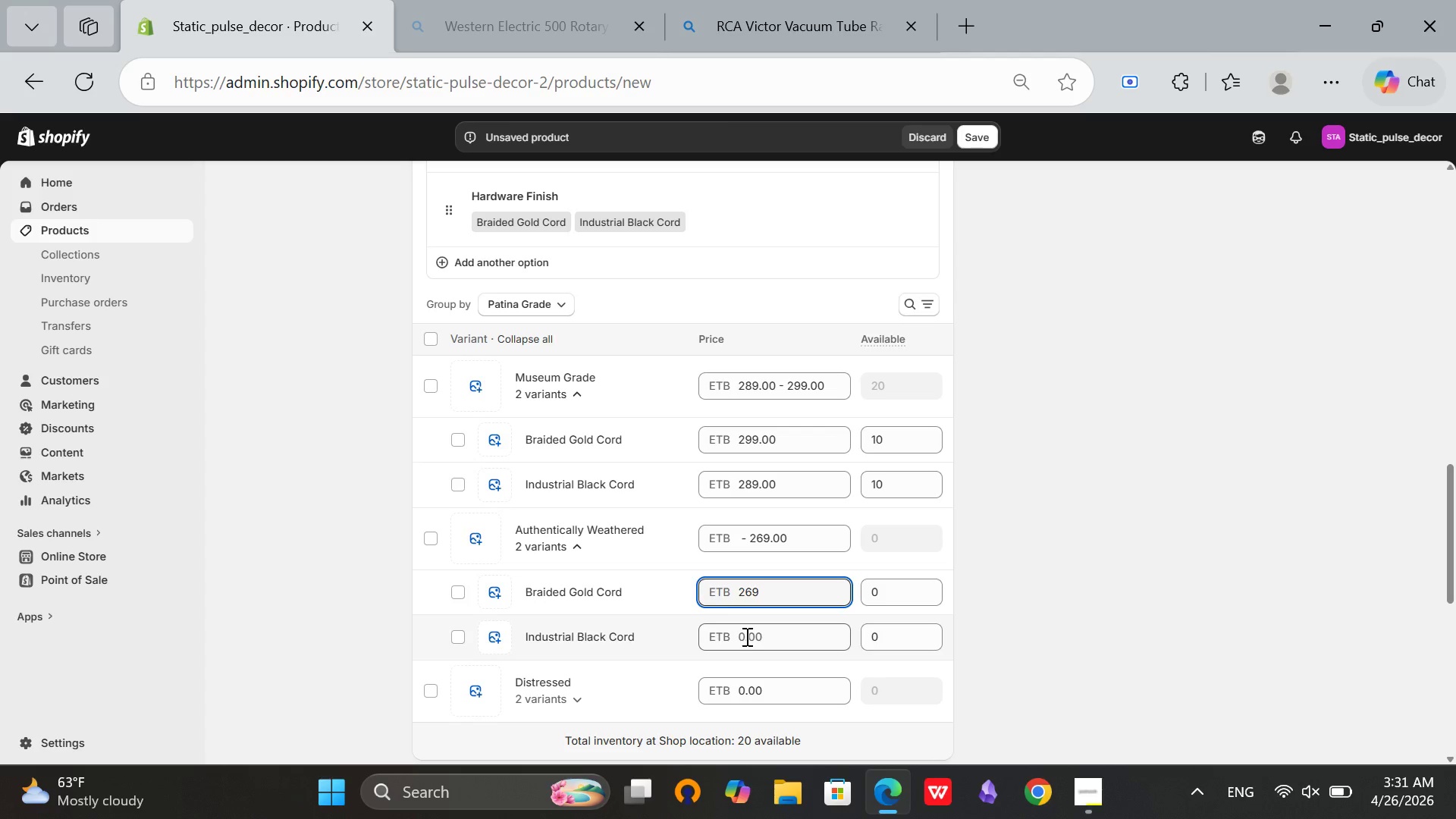 
left_click([740, 635])
 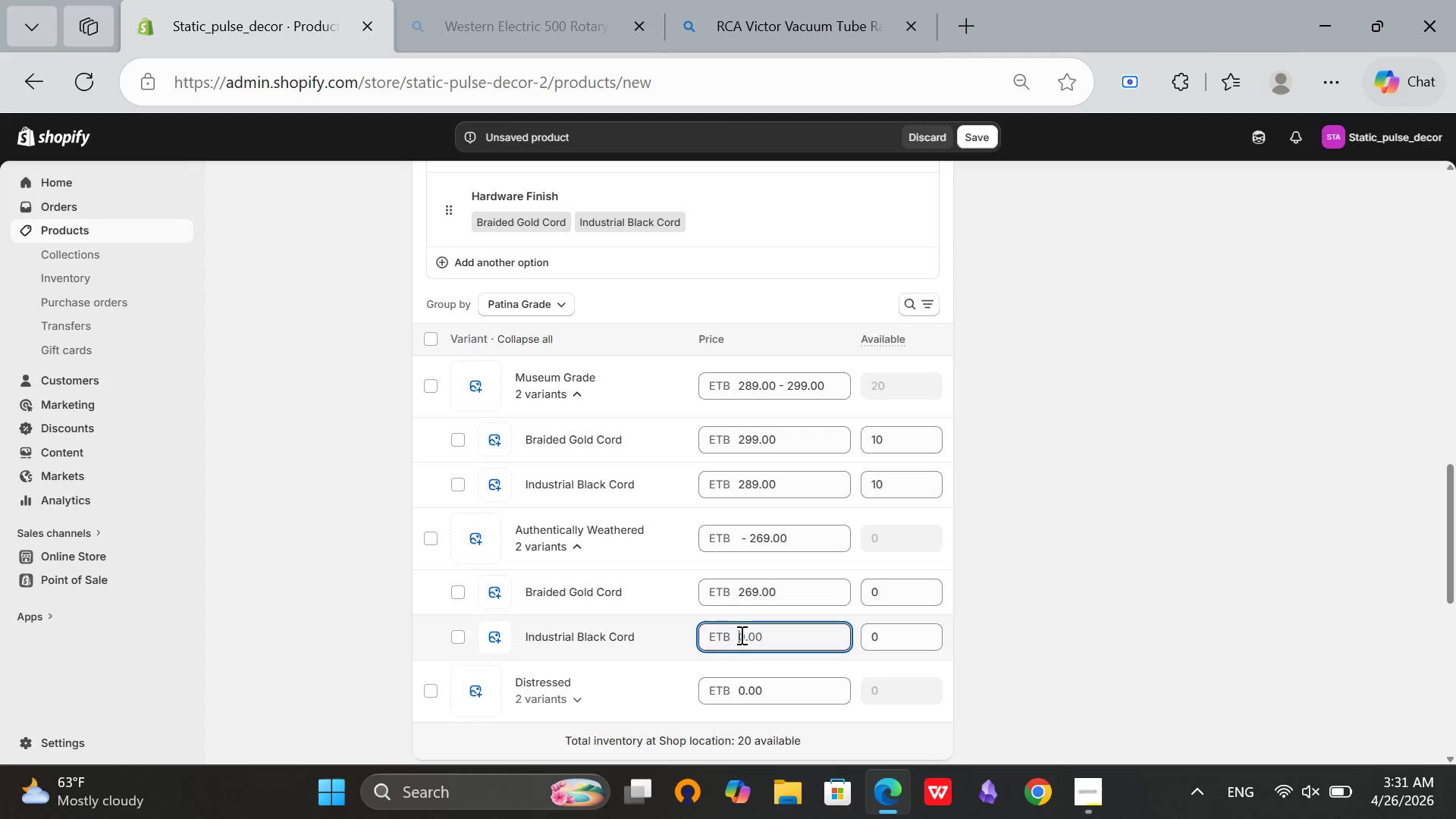 
type(259)
 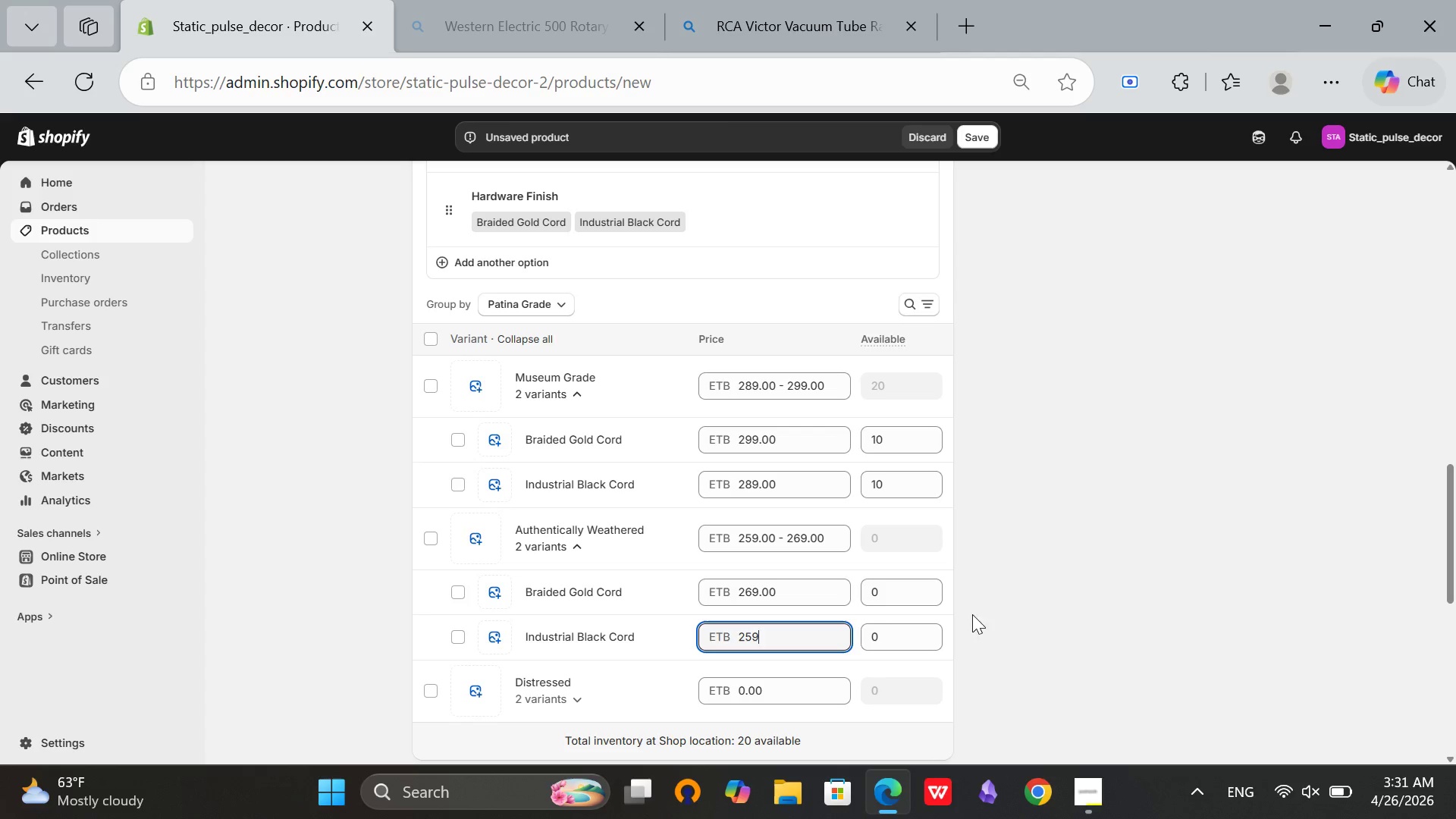 
left_click([992, 616])
 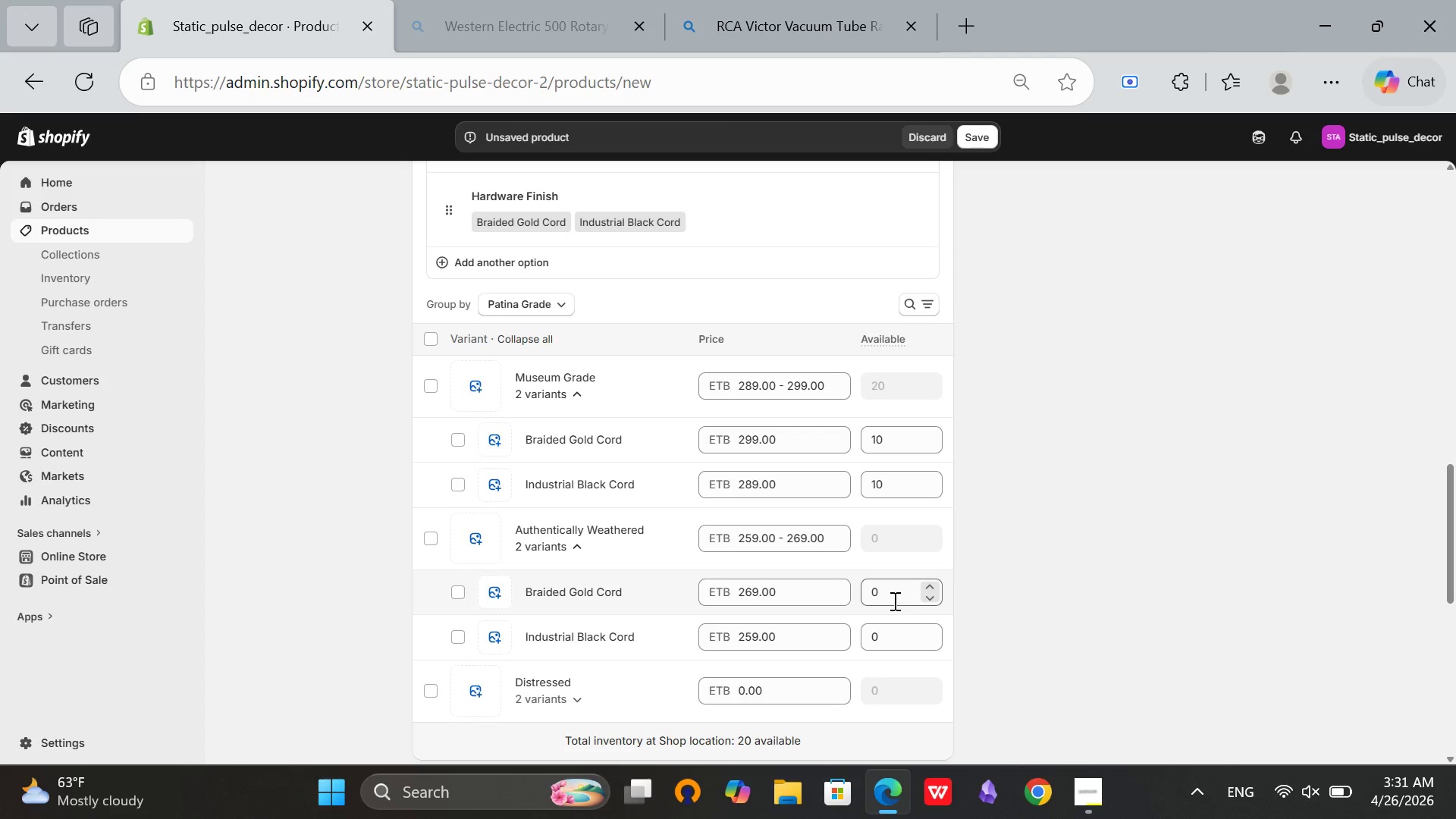 
left_click([893, 599])
 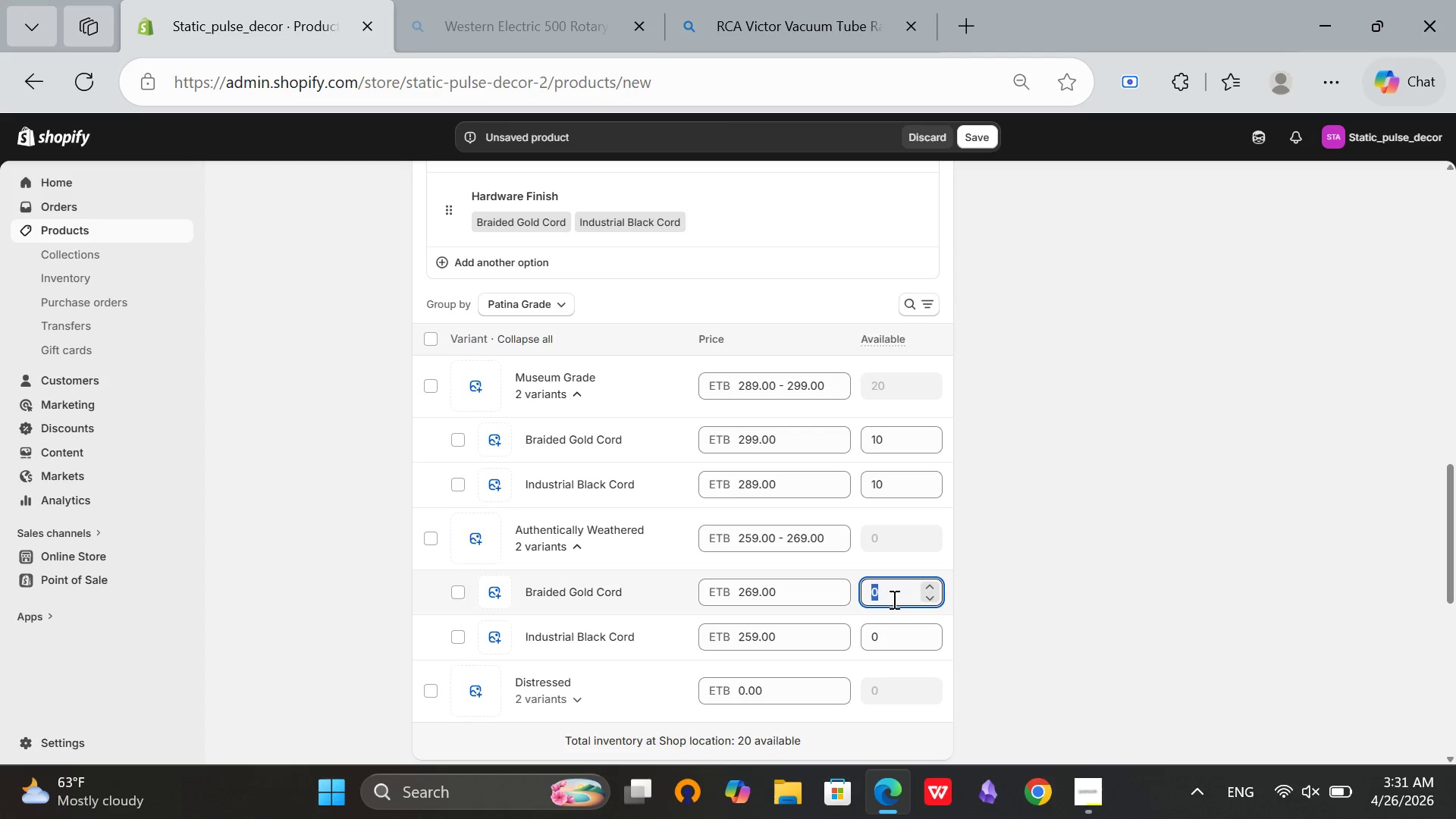 
type(10)
 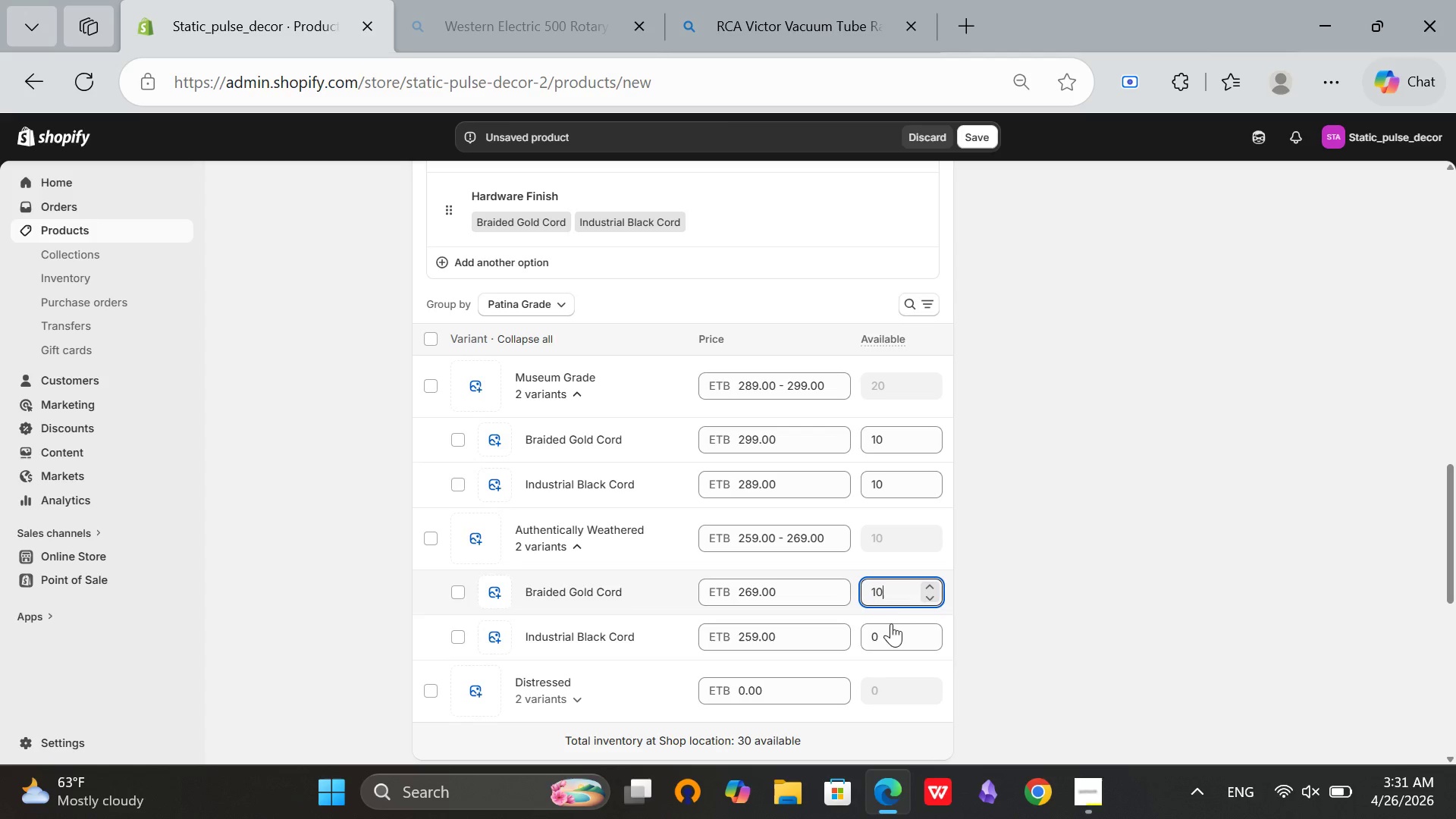 
left_click([890, 627])
 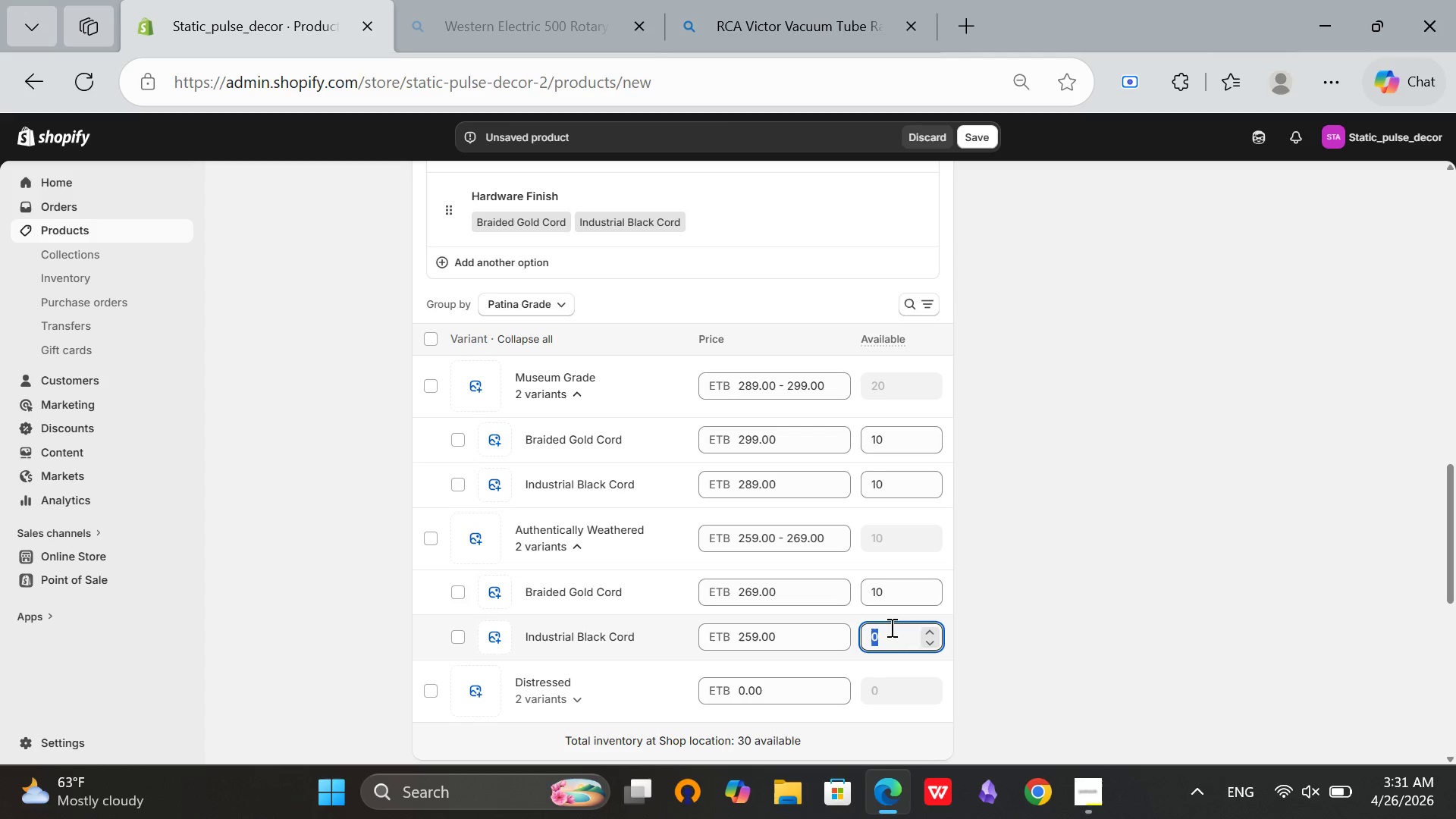 
type(10)
 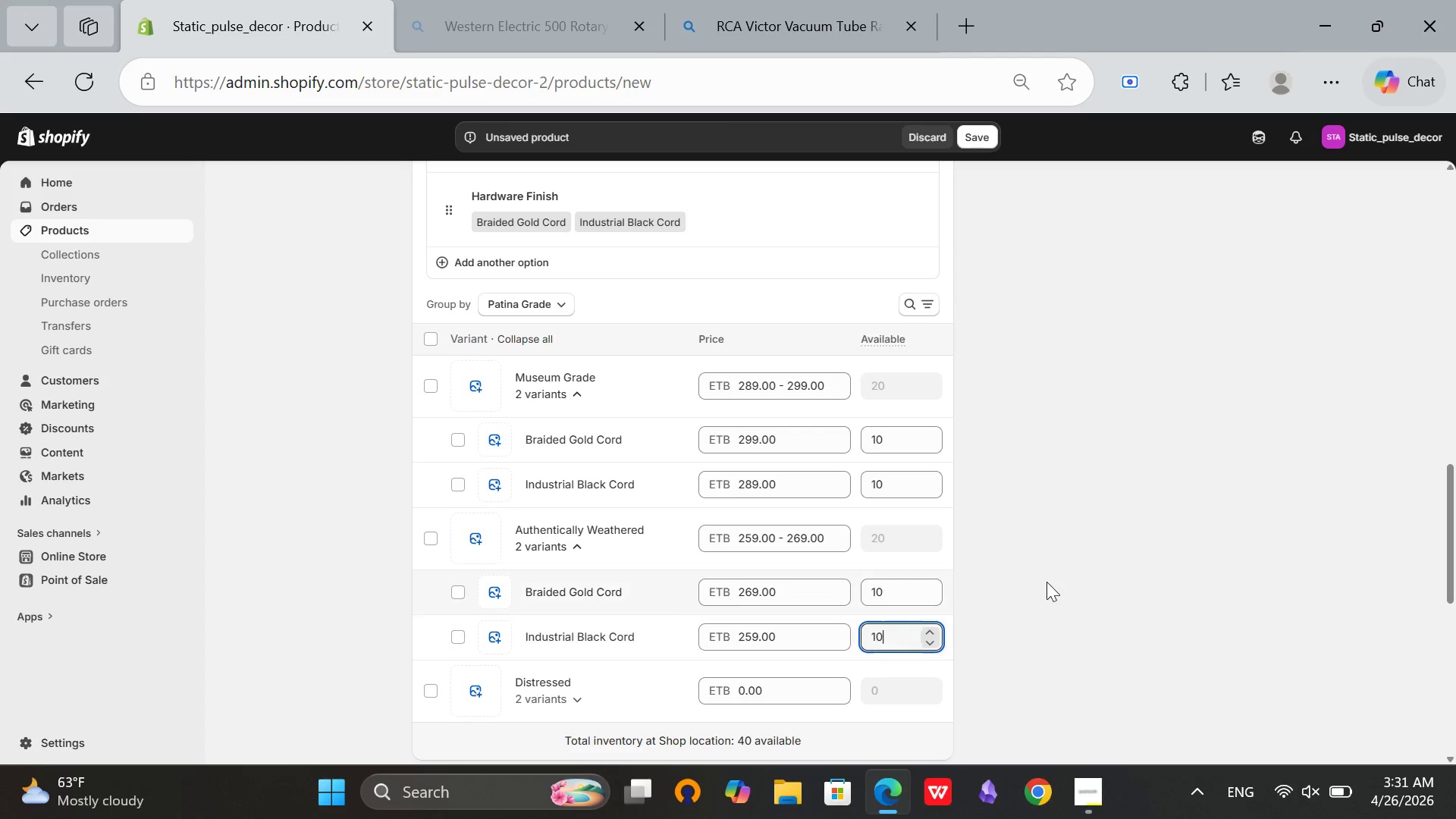 
left_click([1052, 580])
 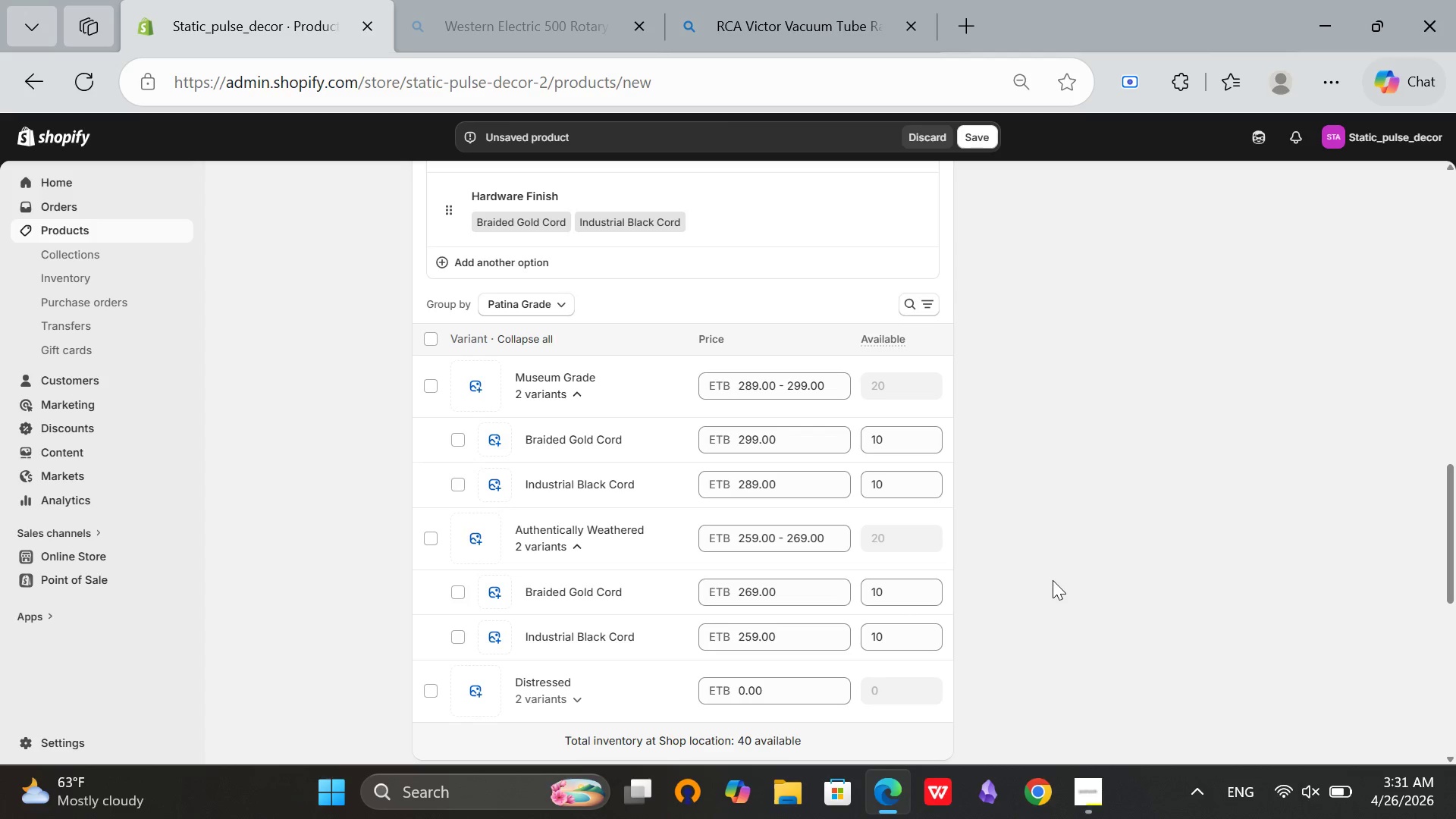 
scroll: coordinate [1053, 580], scroll_direction: down, amount: 2.0
 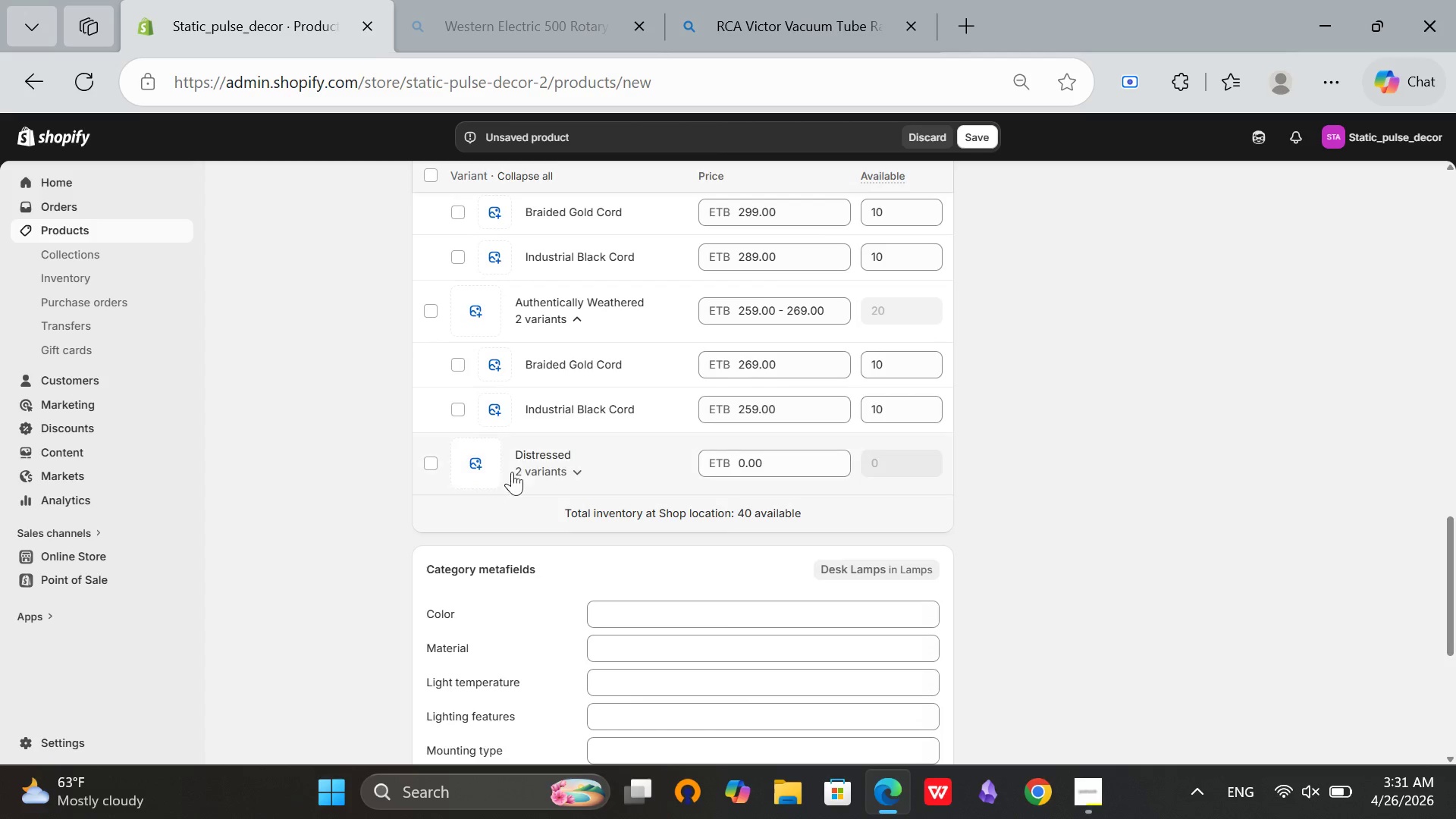 
left_click([516, 472])
 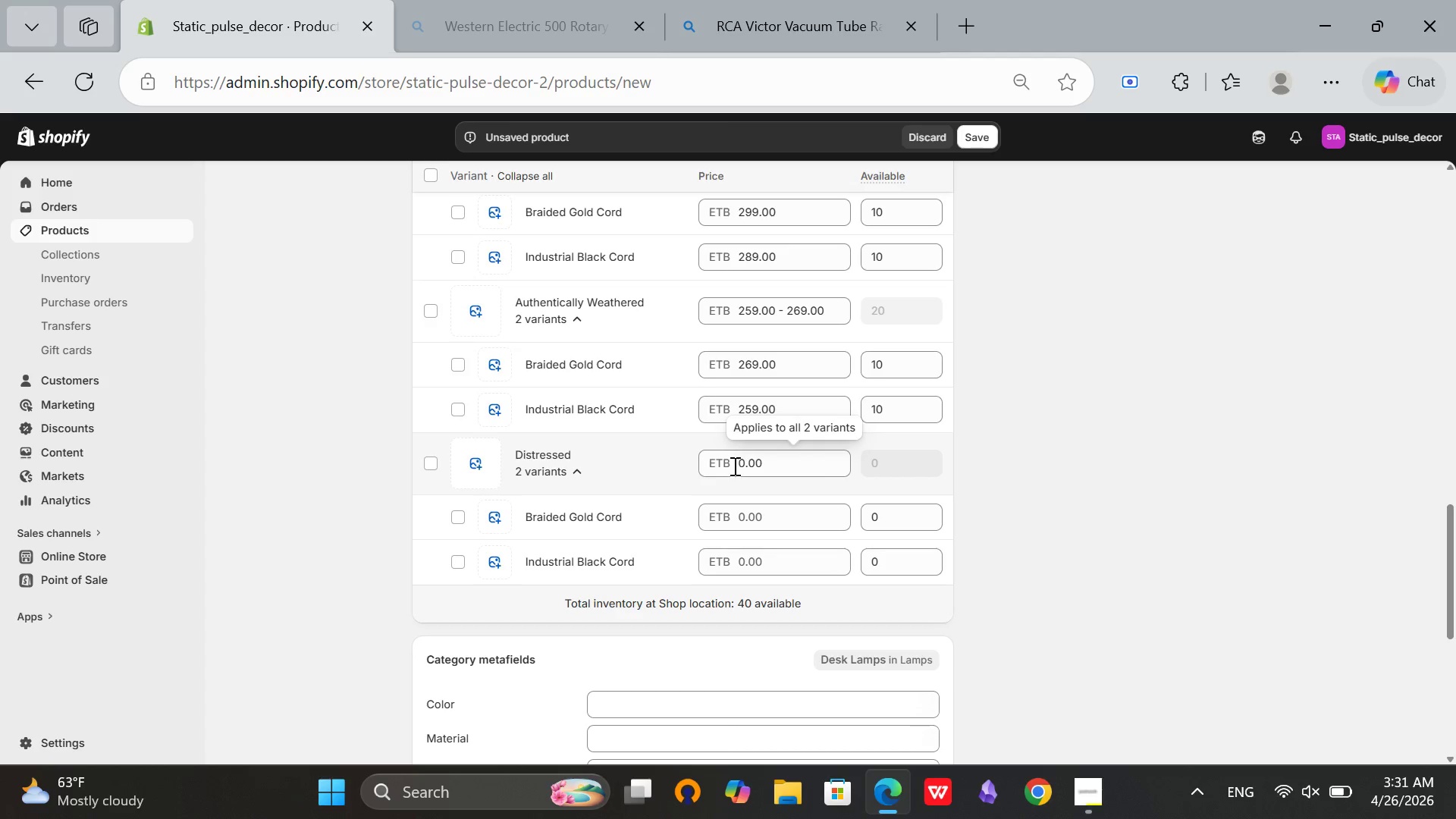 
left_click([733, 466])
 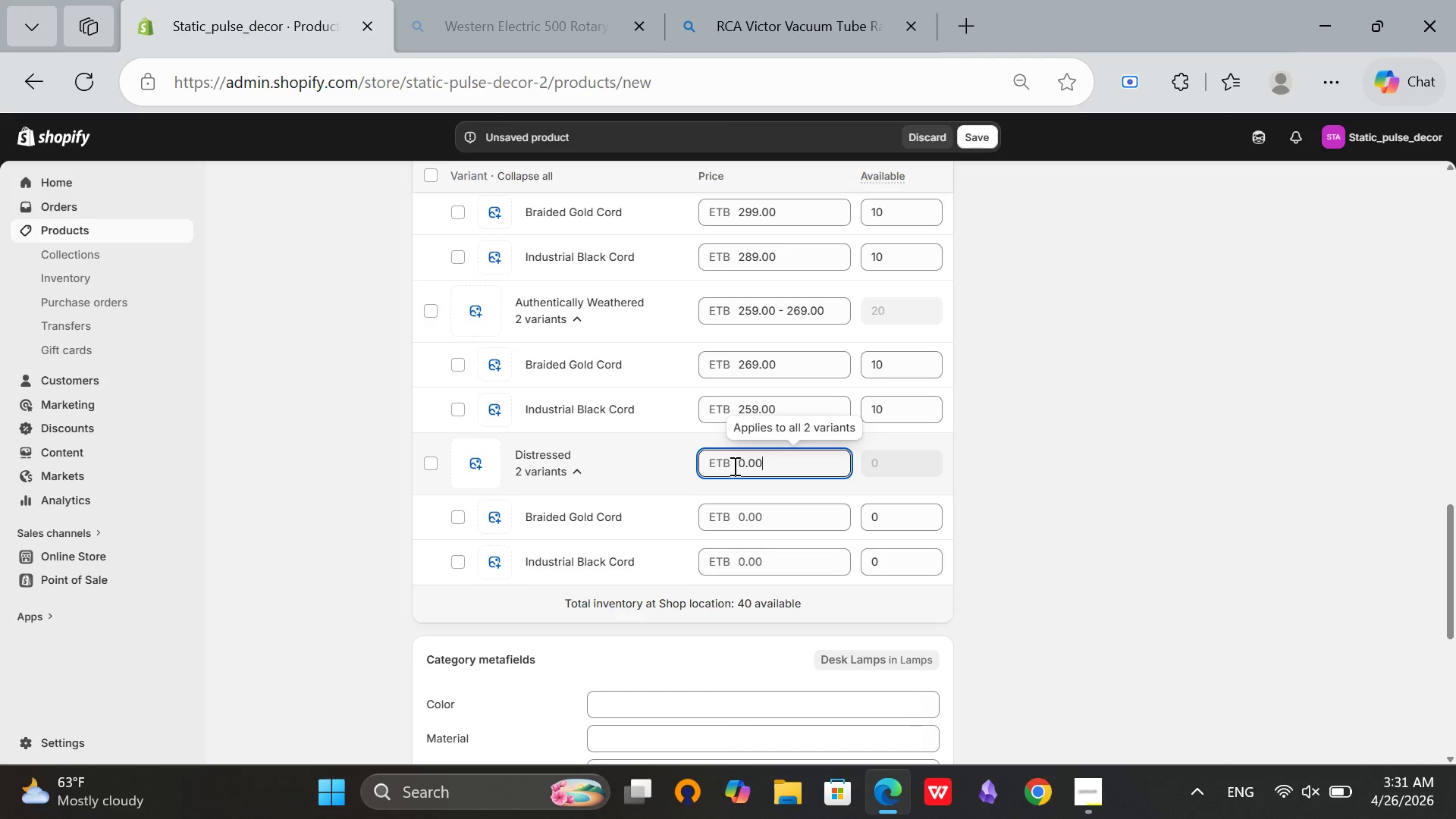 
type(22)
 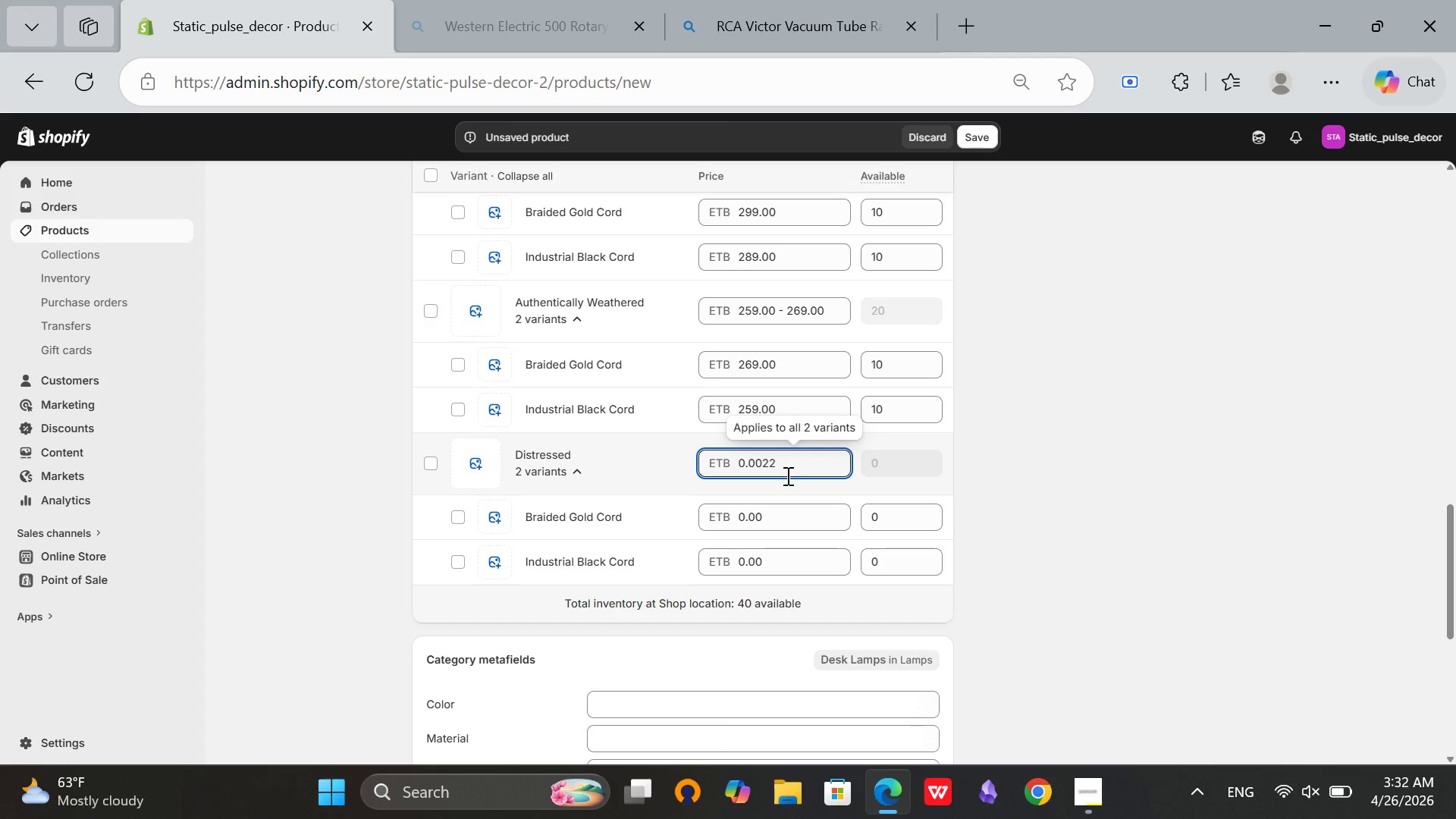 
hold_key(key=Backspace, duration=0.8)
 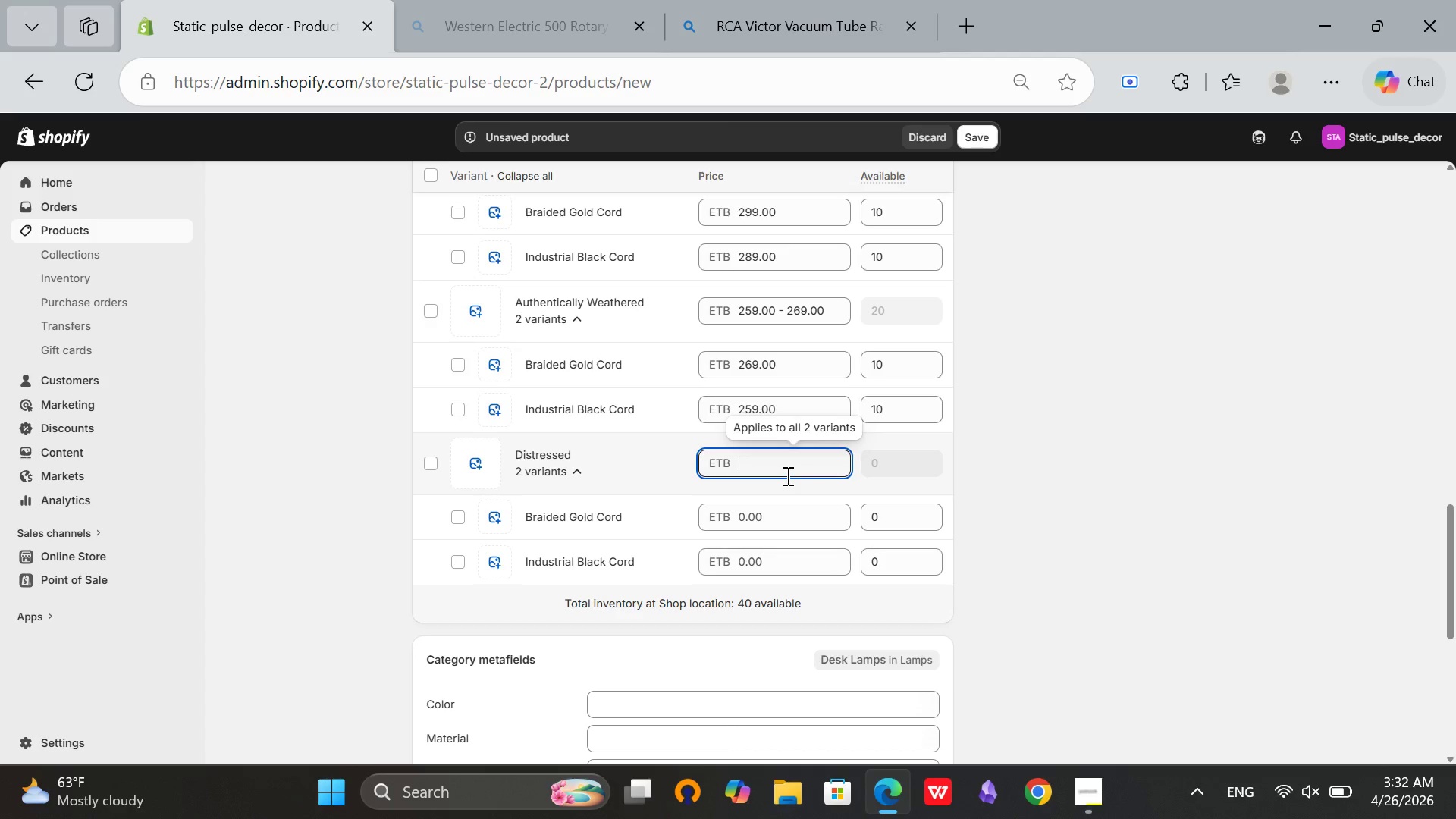 
hold_key(key=Backspace, duration=3.41)
 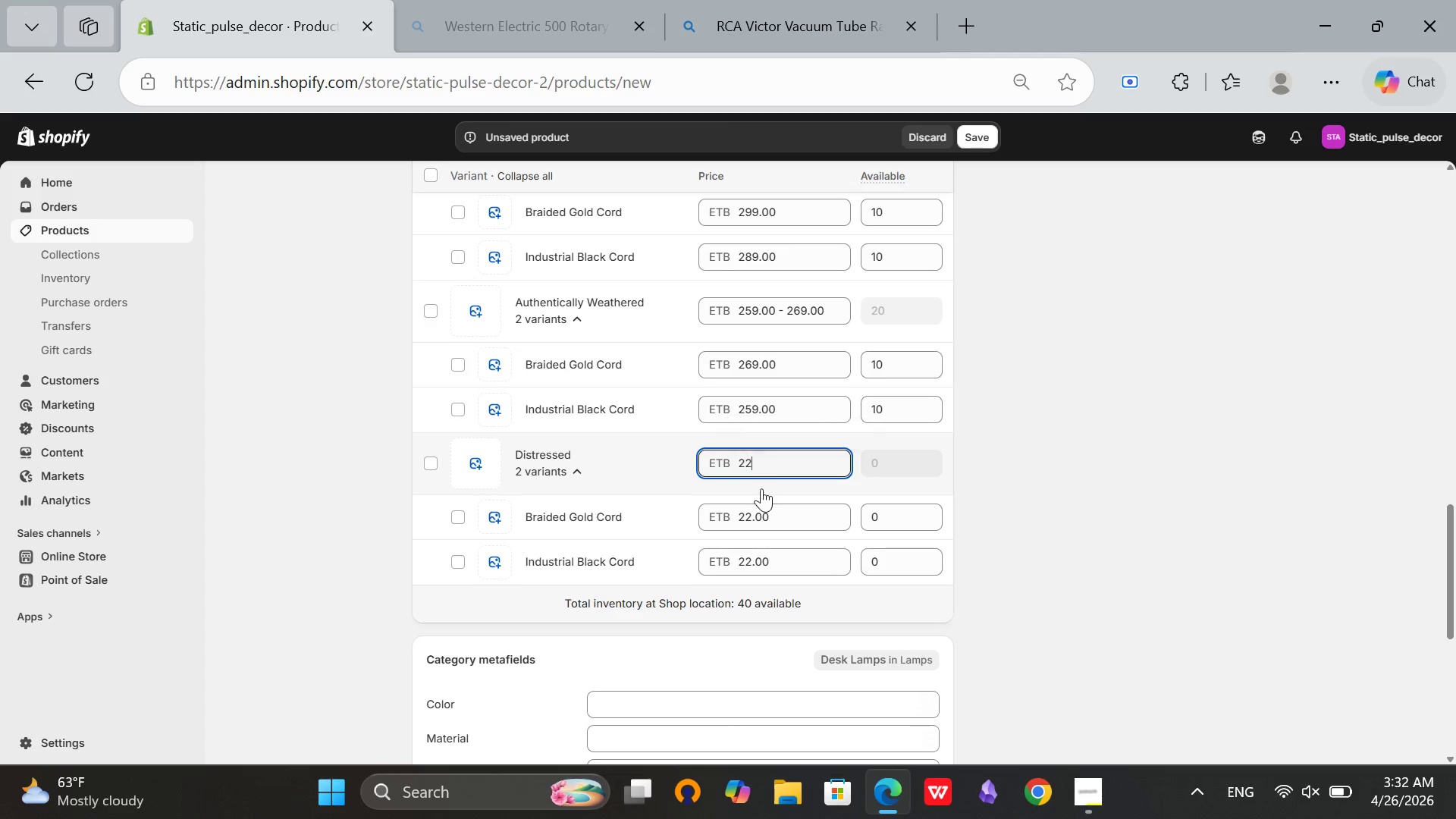 
type(229)
 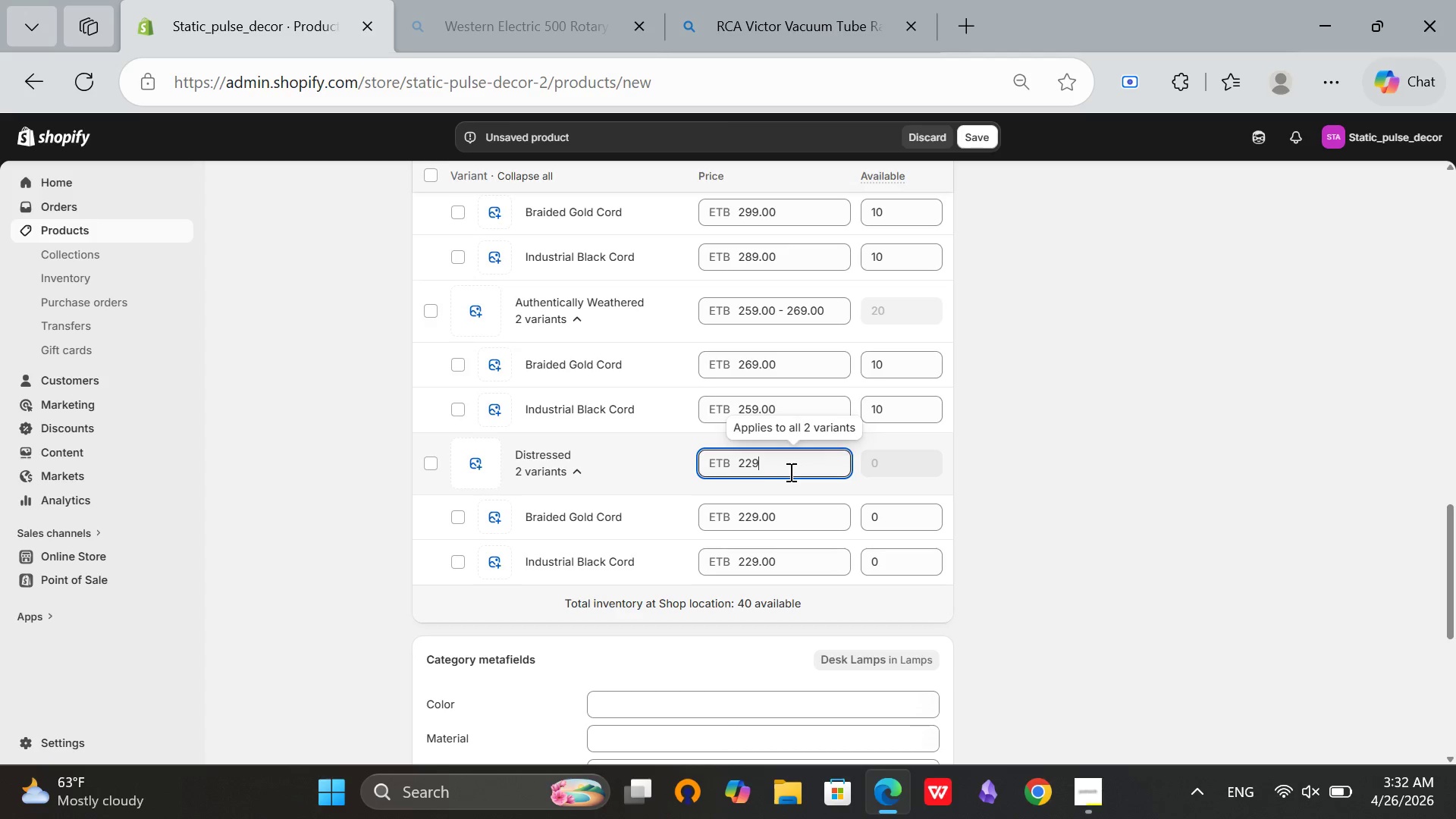 
hold_key(key=Backspace, duration=0.67)
 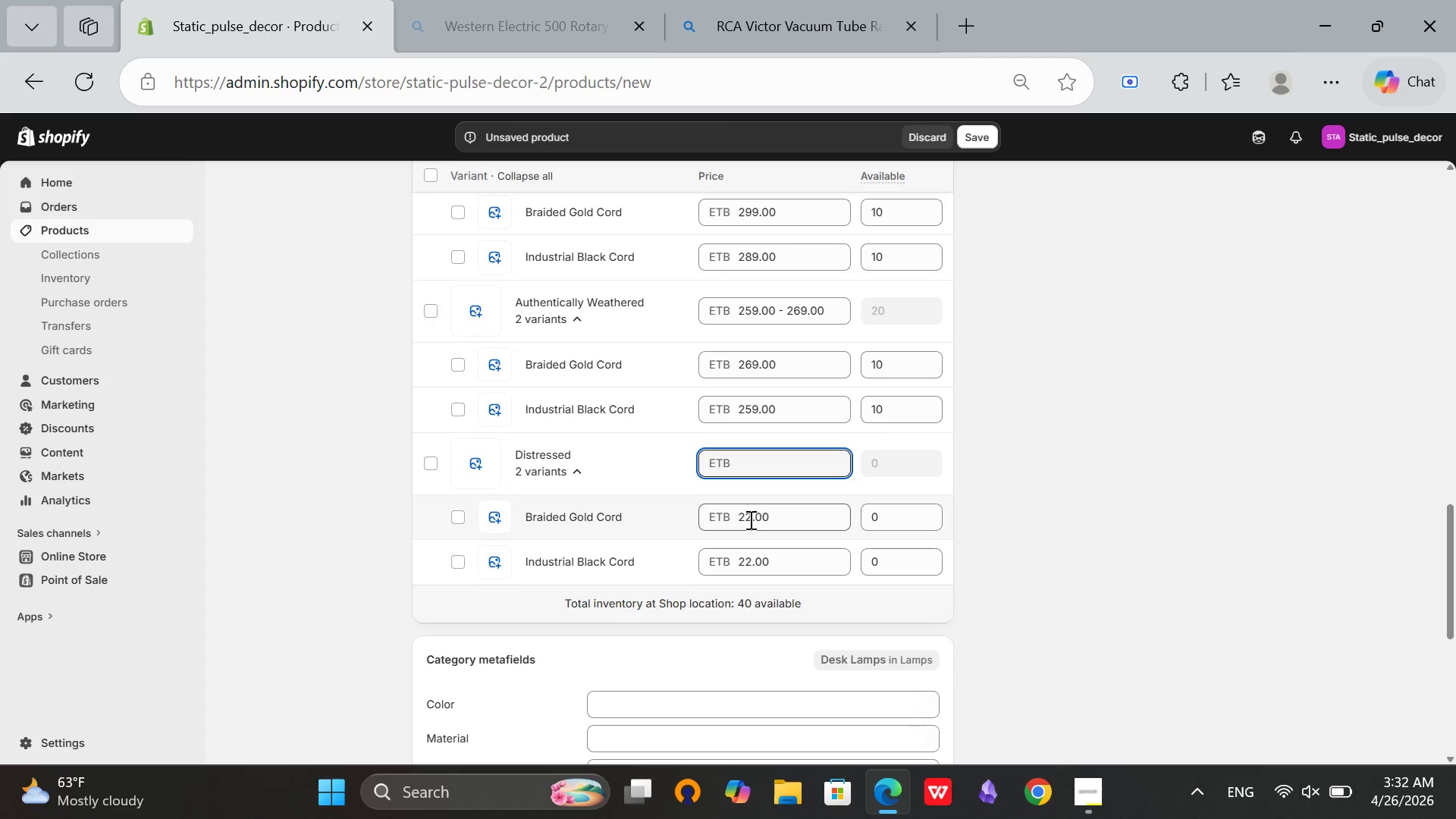 
left_click([749, 518])
 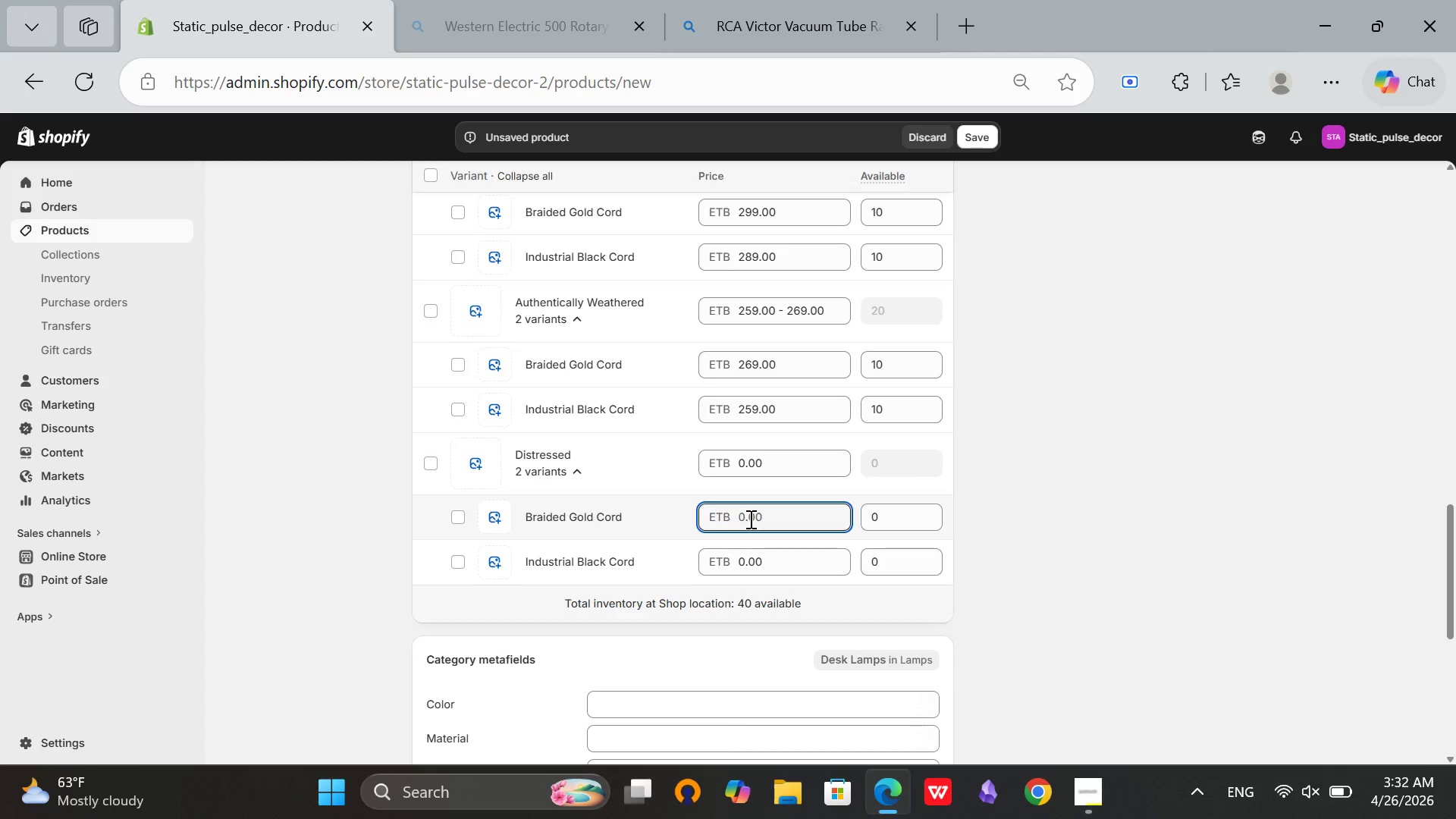 
type(229)
 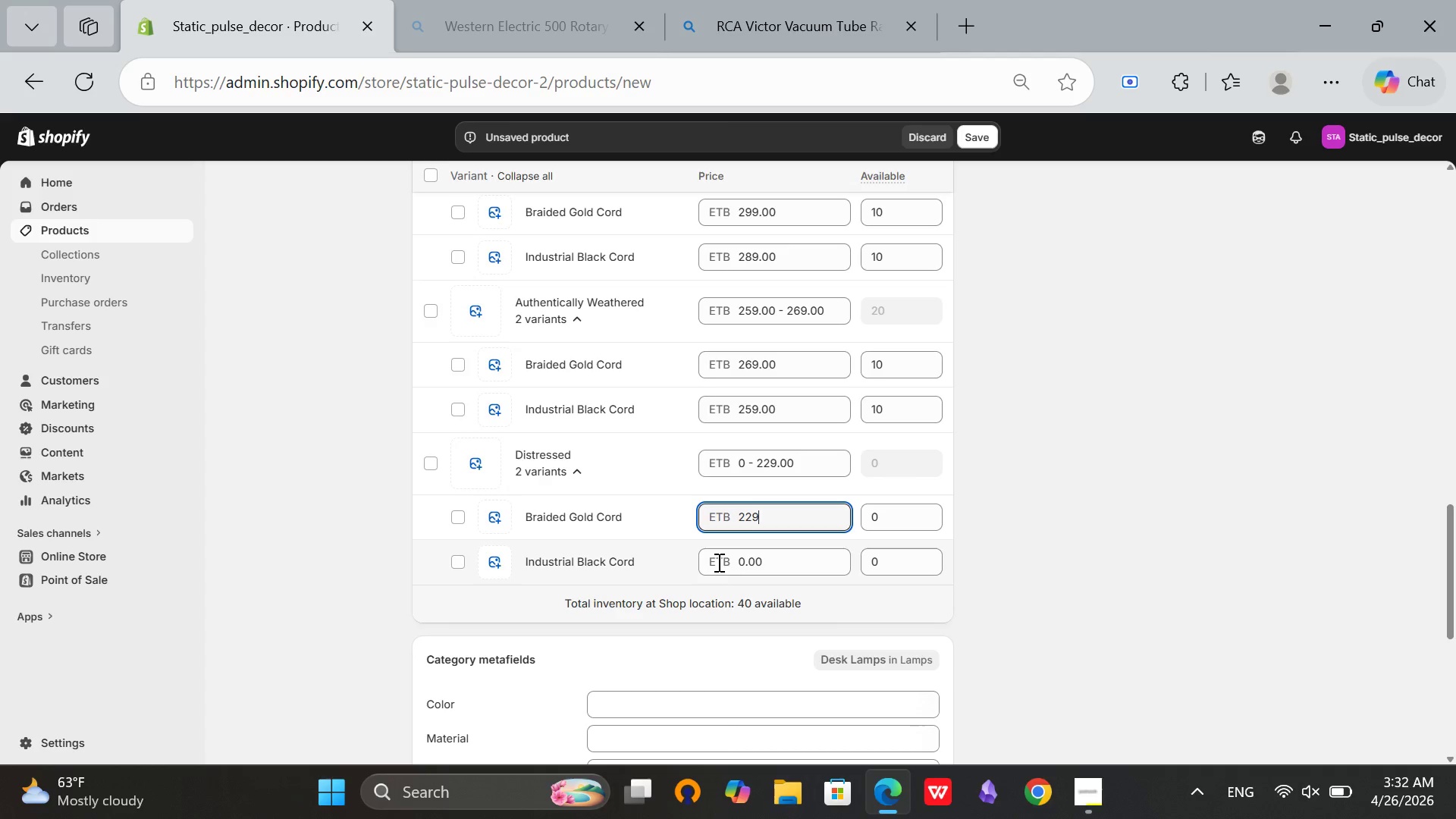 
left_click([747, 563])
 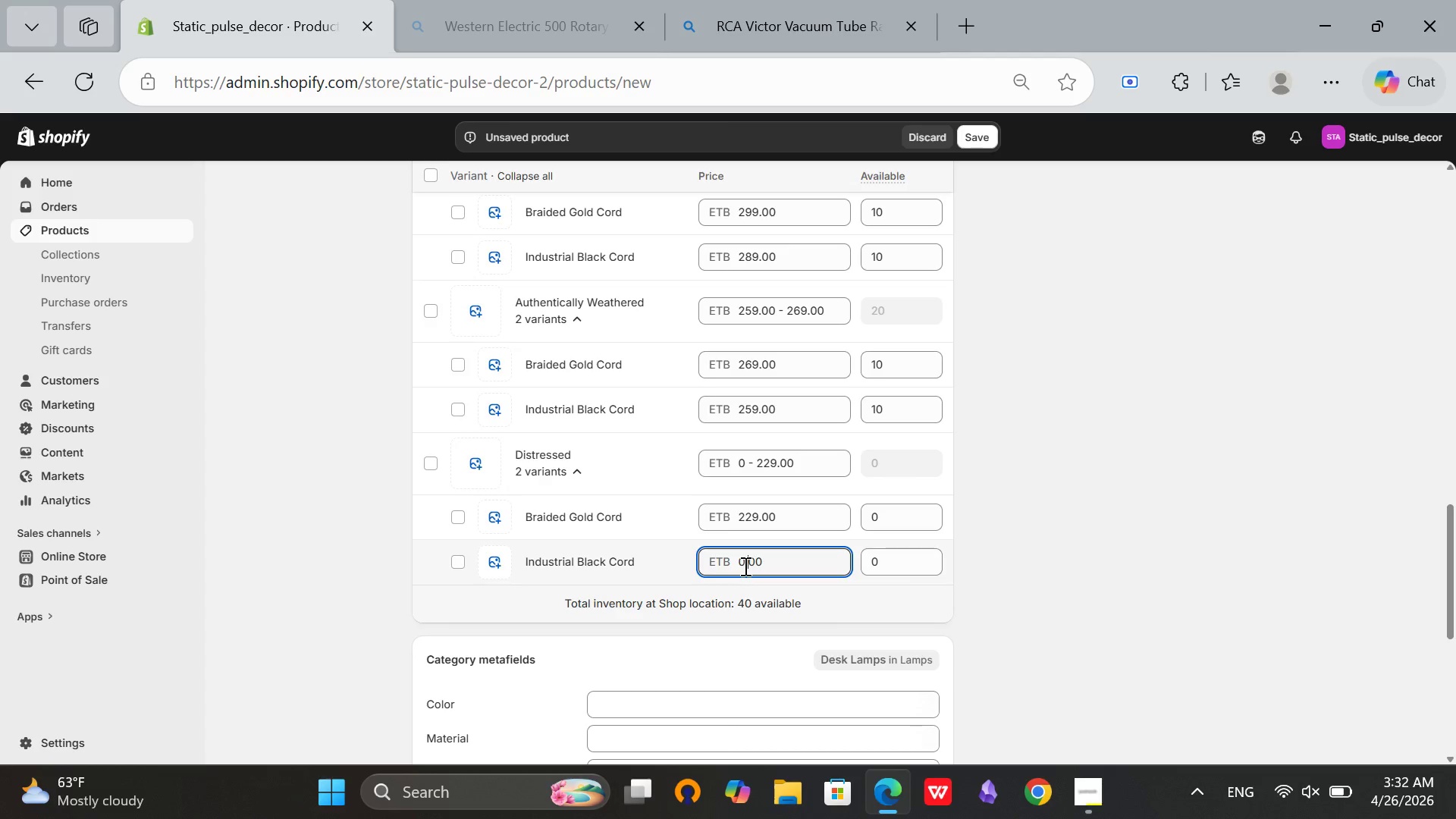 
key(2)
 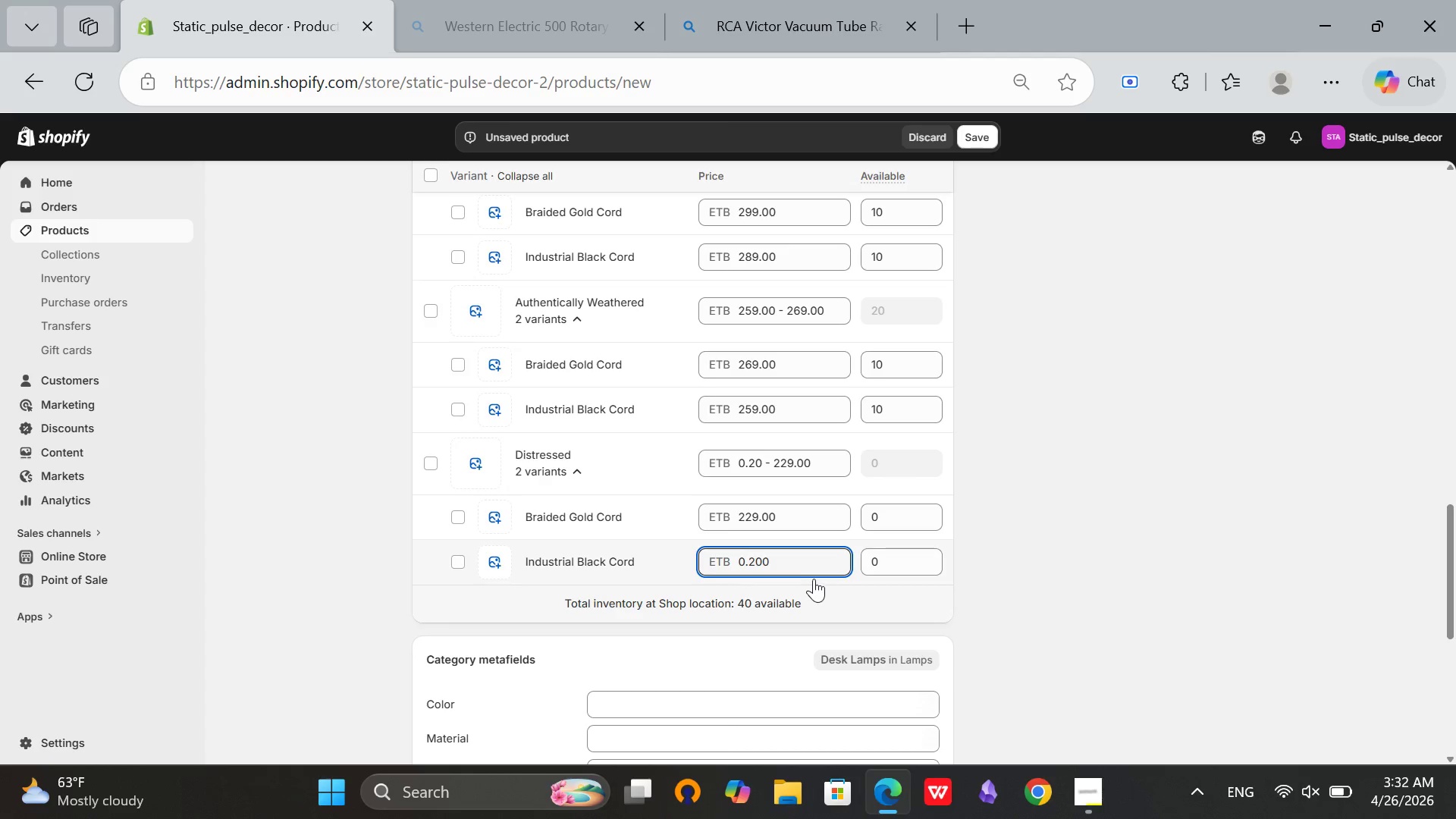 
left_click([777, 551])
 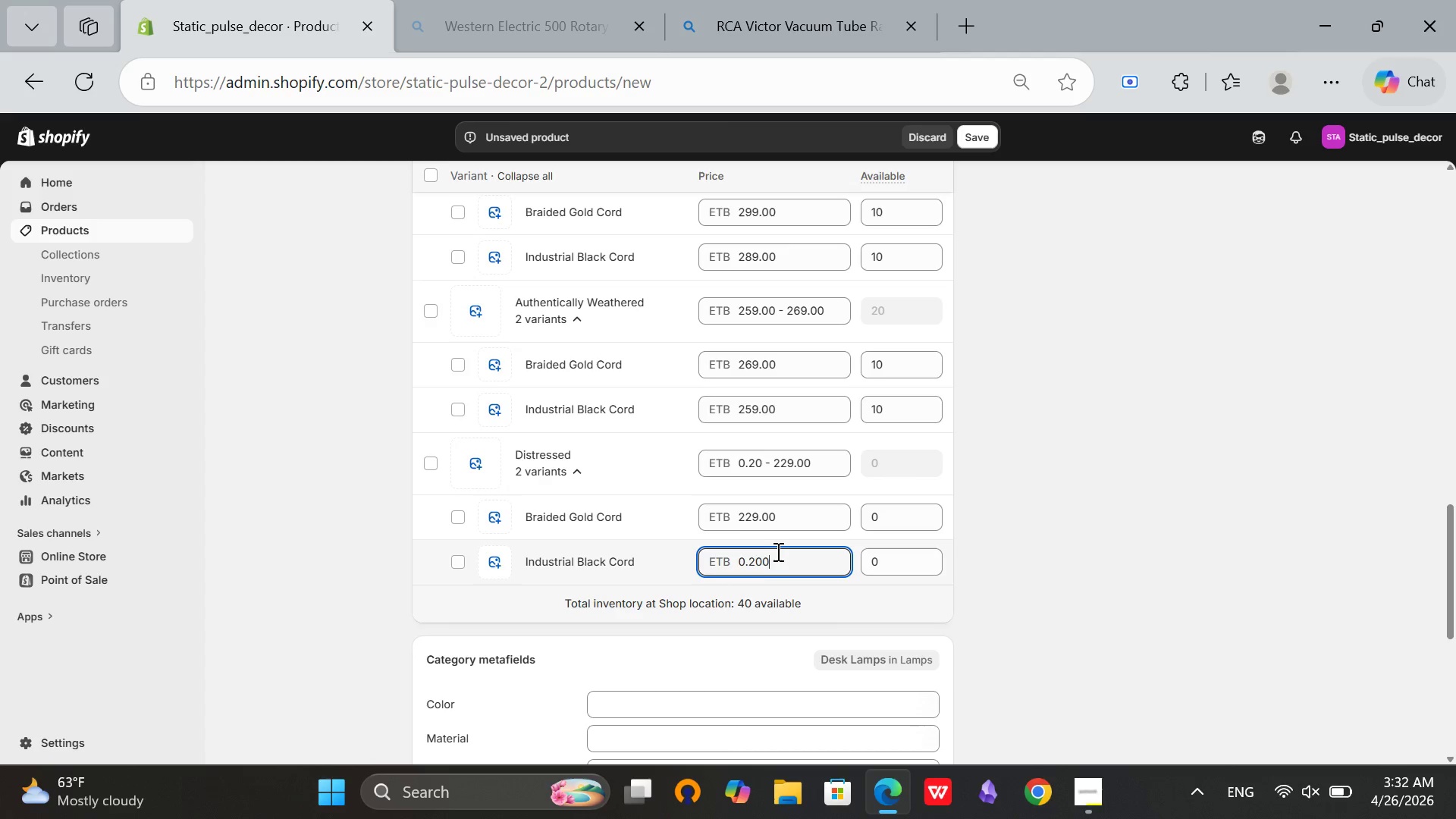 
left_click_drag(start_coordinate=[777, 551], to_coordinate=[764, 556])
 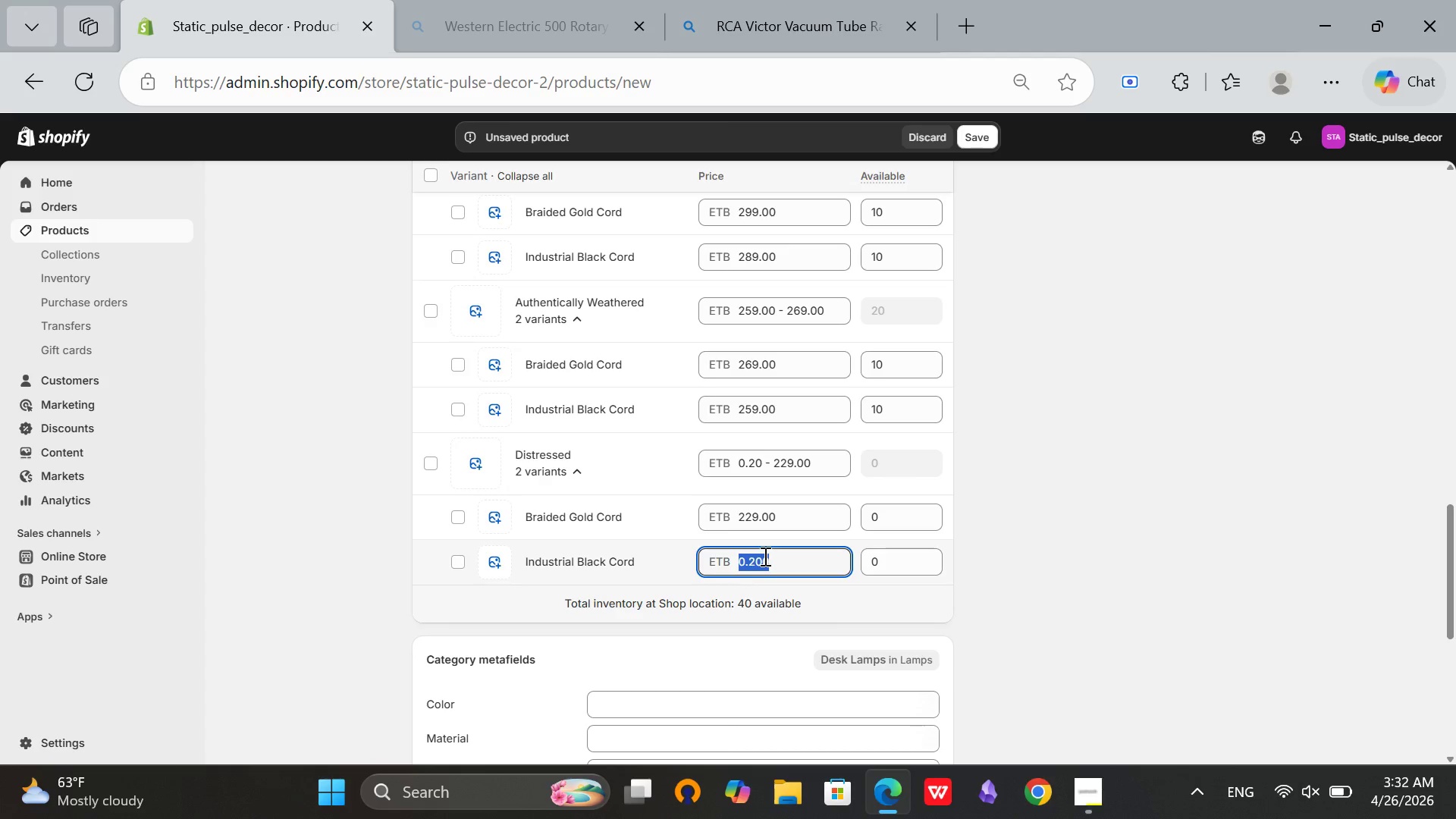 
key(Backspace)
type(21)
 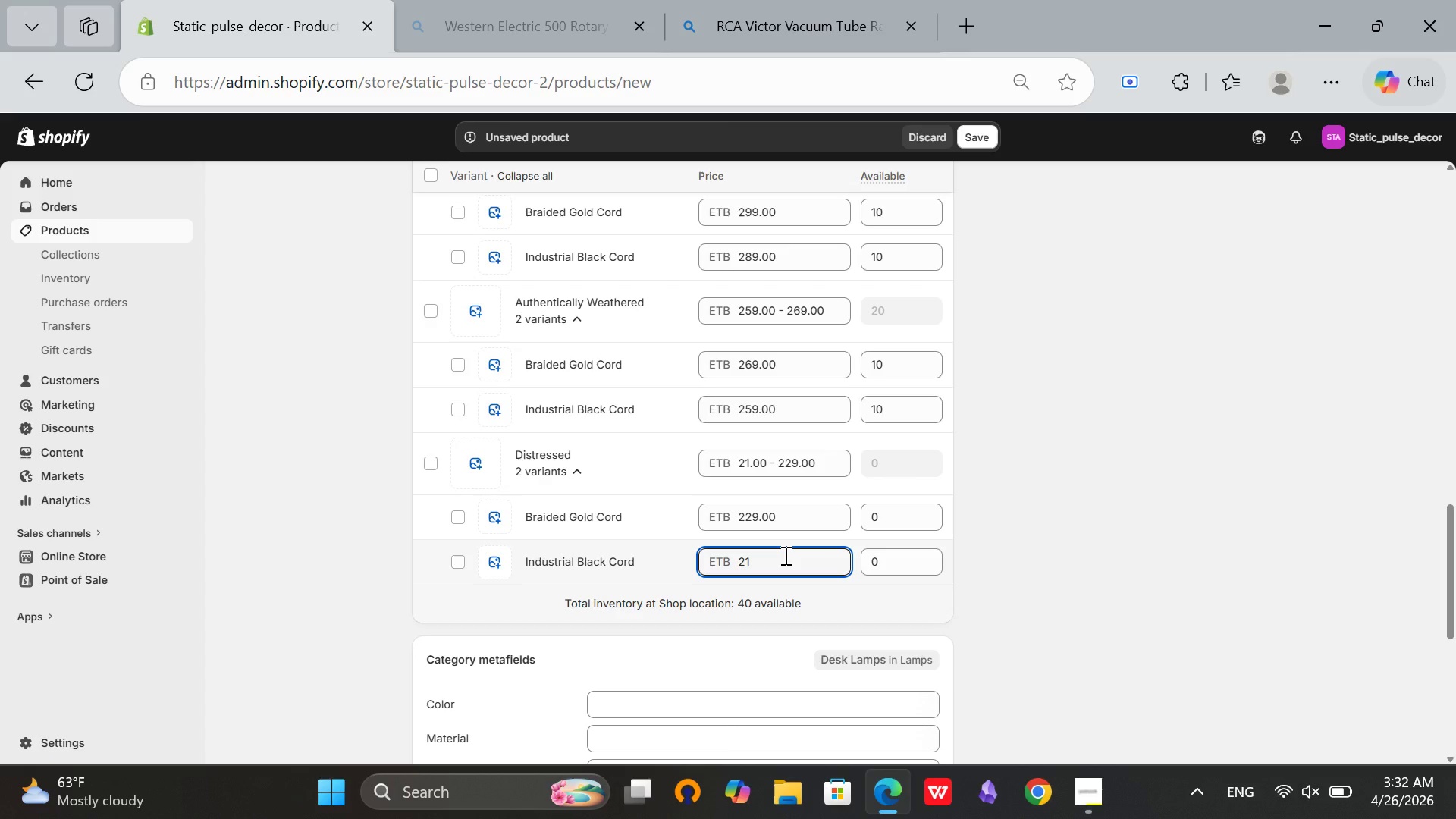 
key(9)
 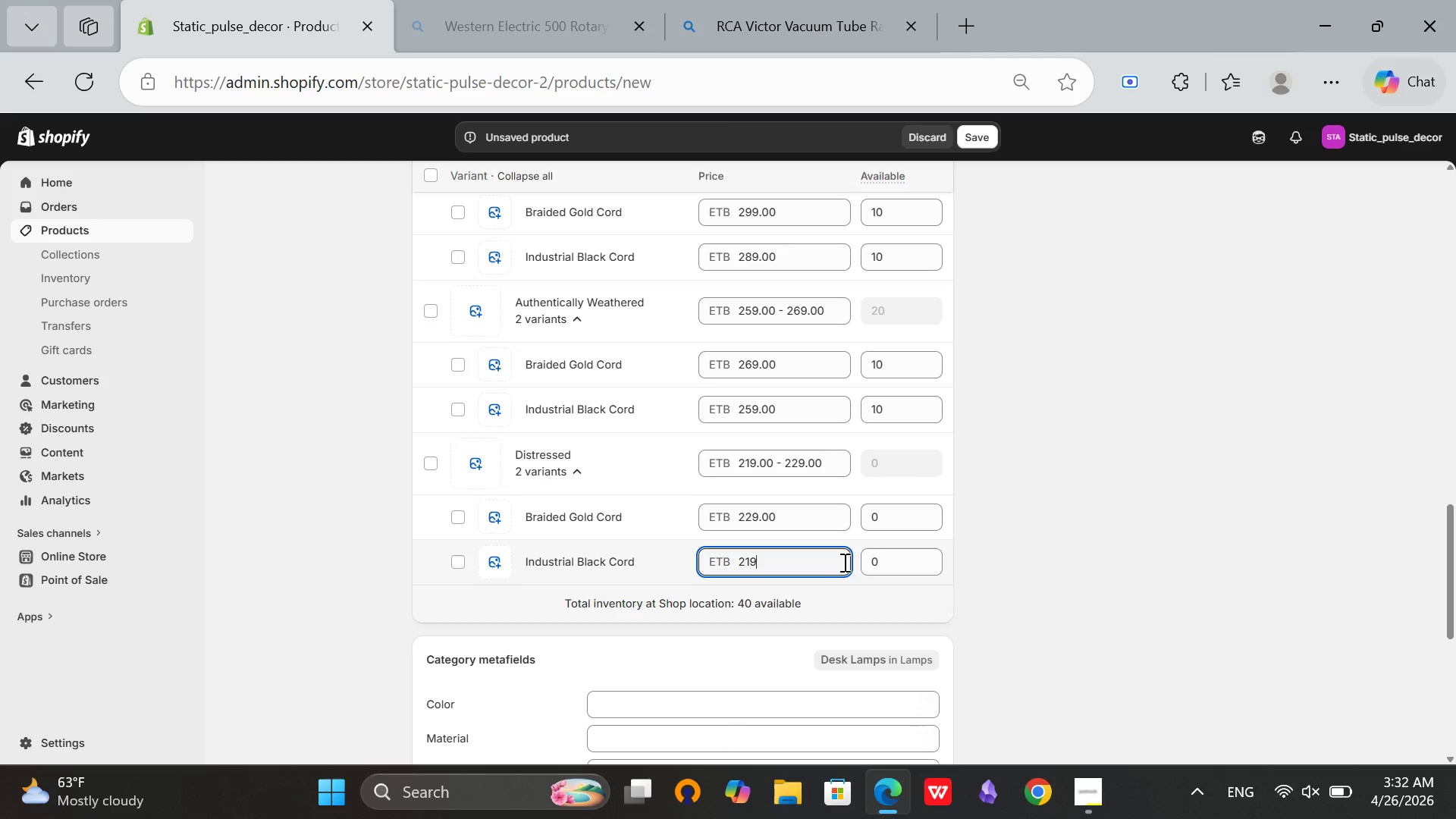 
left_click([876, 559])
 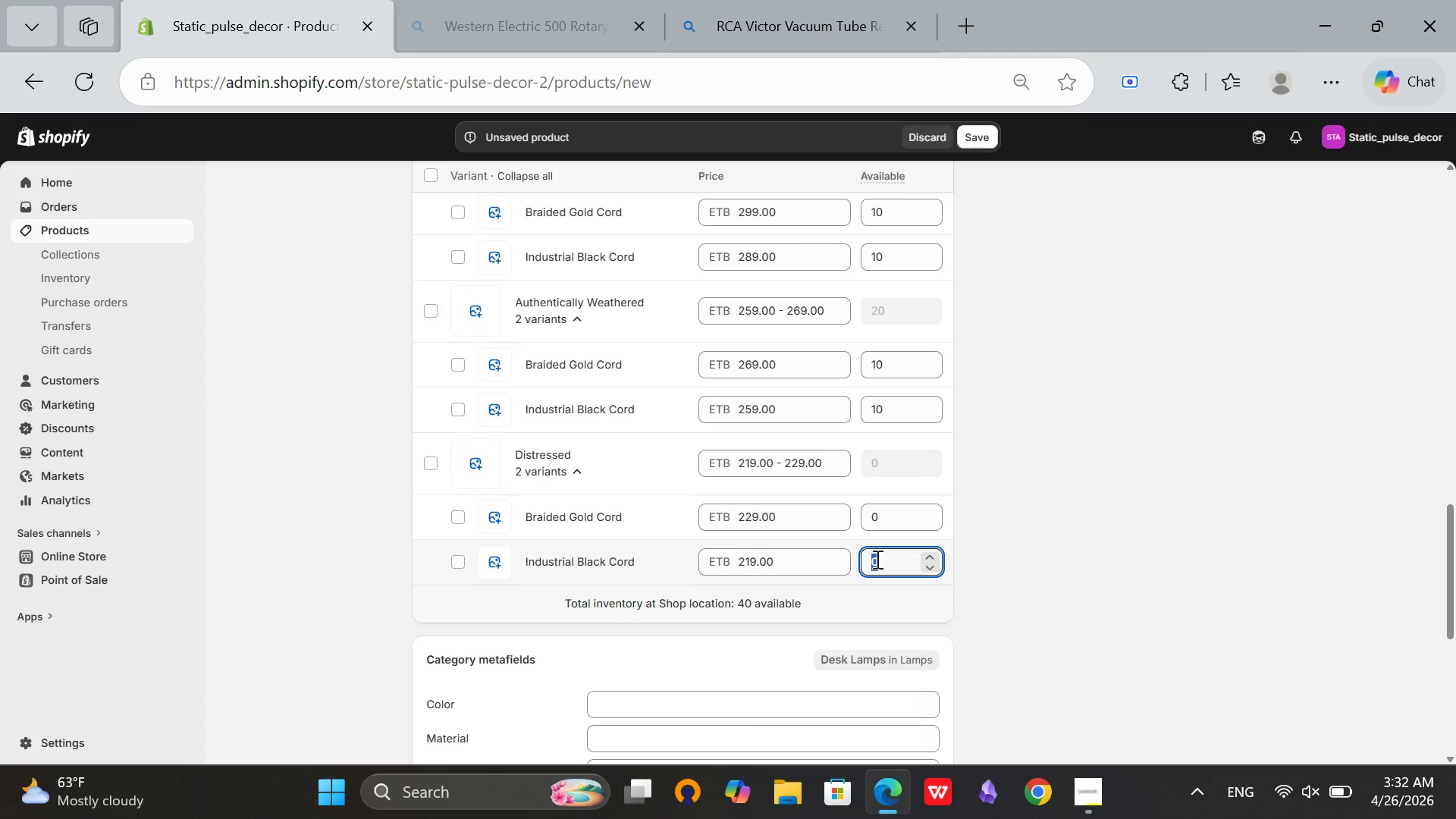 
type(10)
 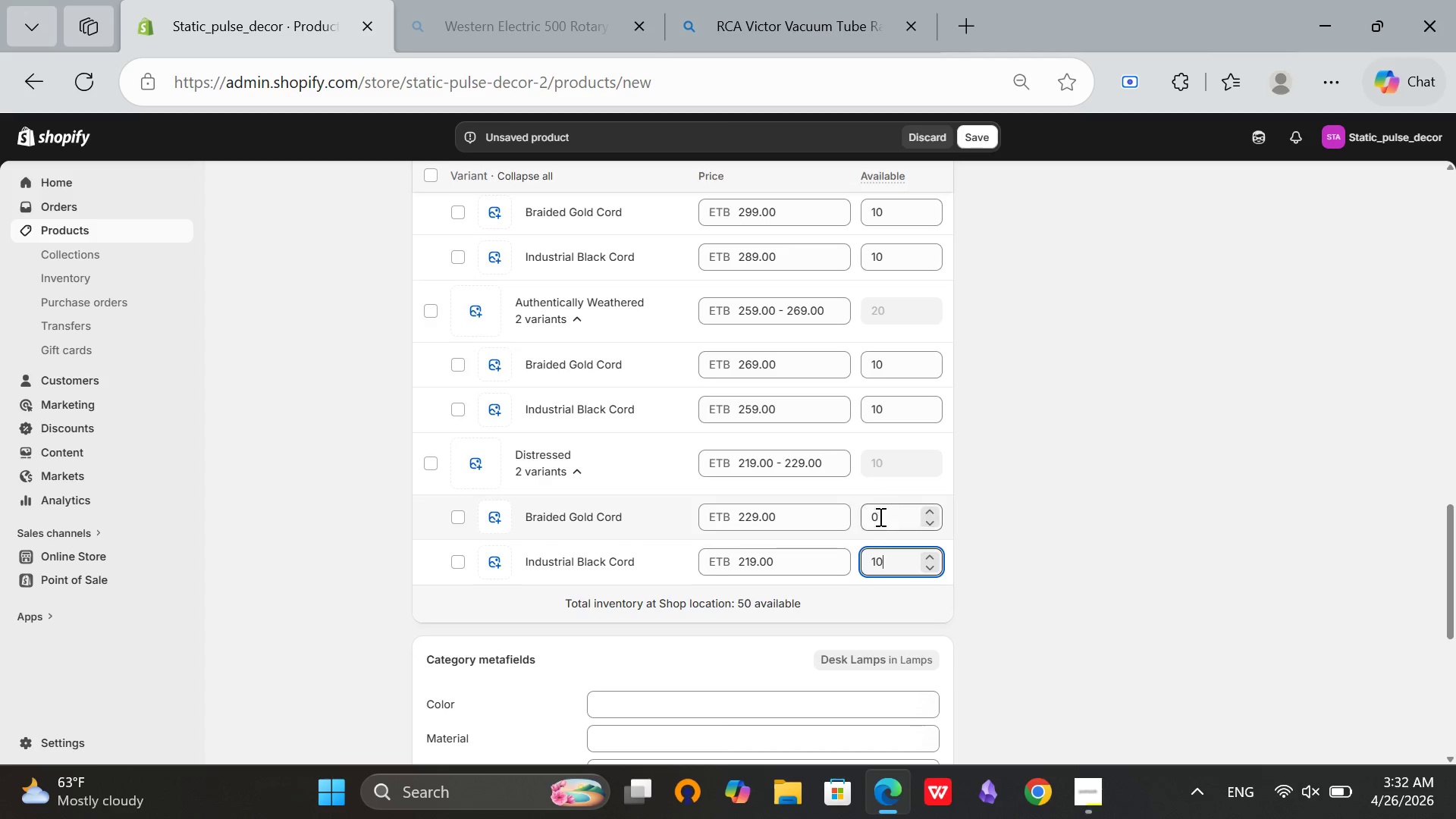 
left_click([879, 516])
 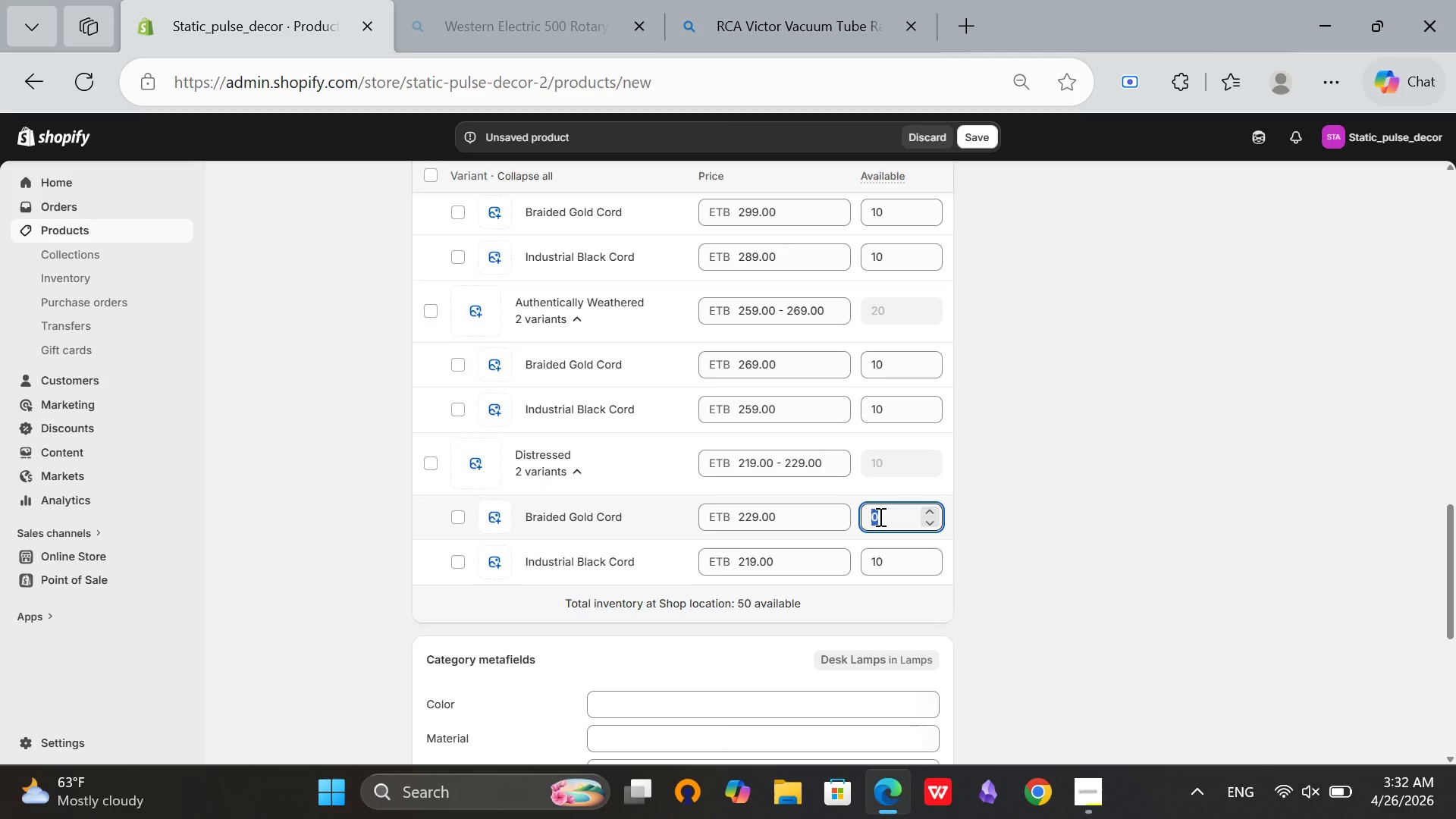 
type(10)
 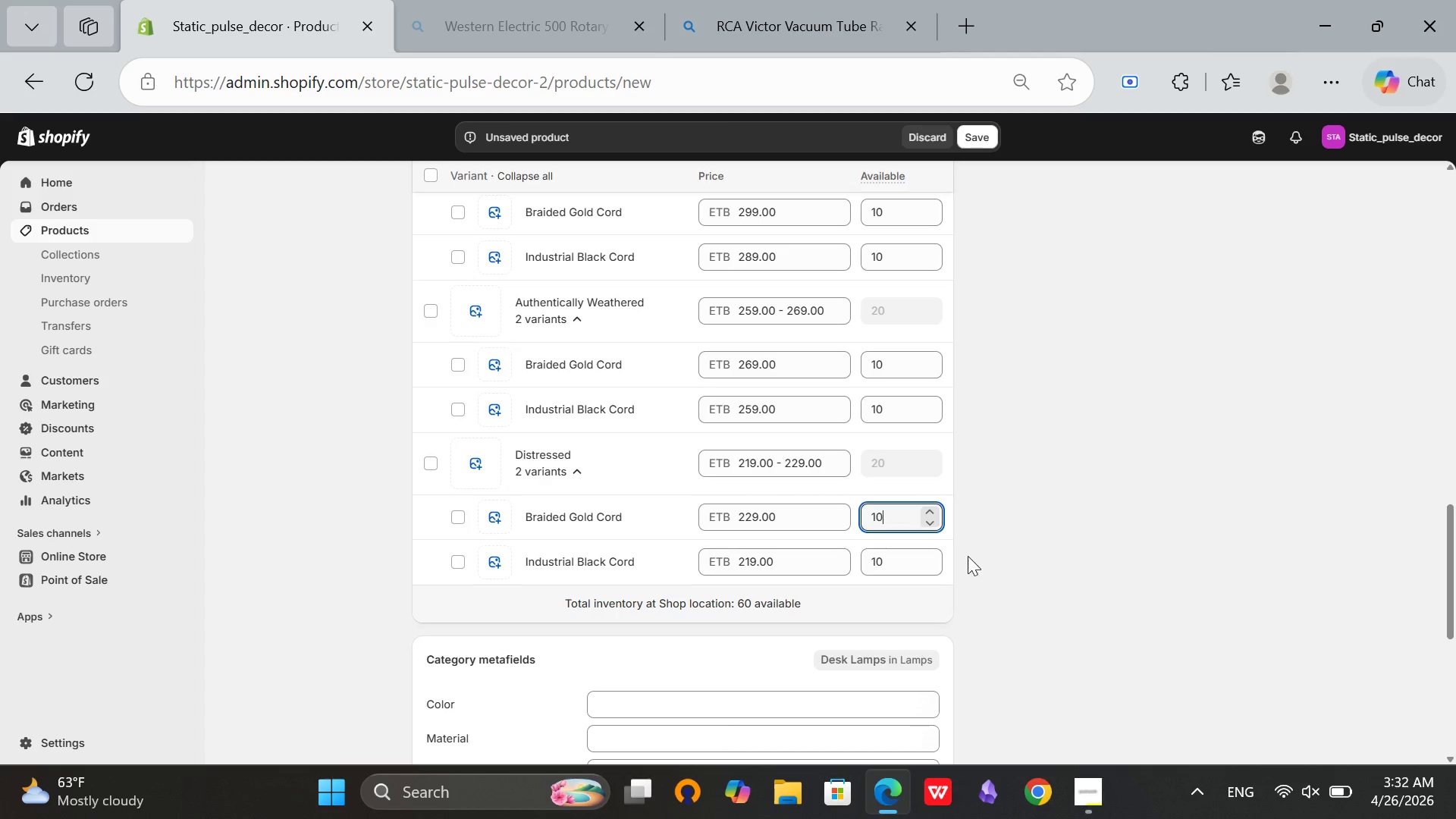 
left_click([970, 567])
 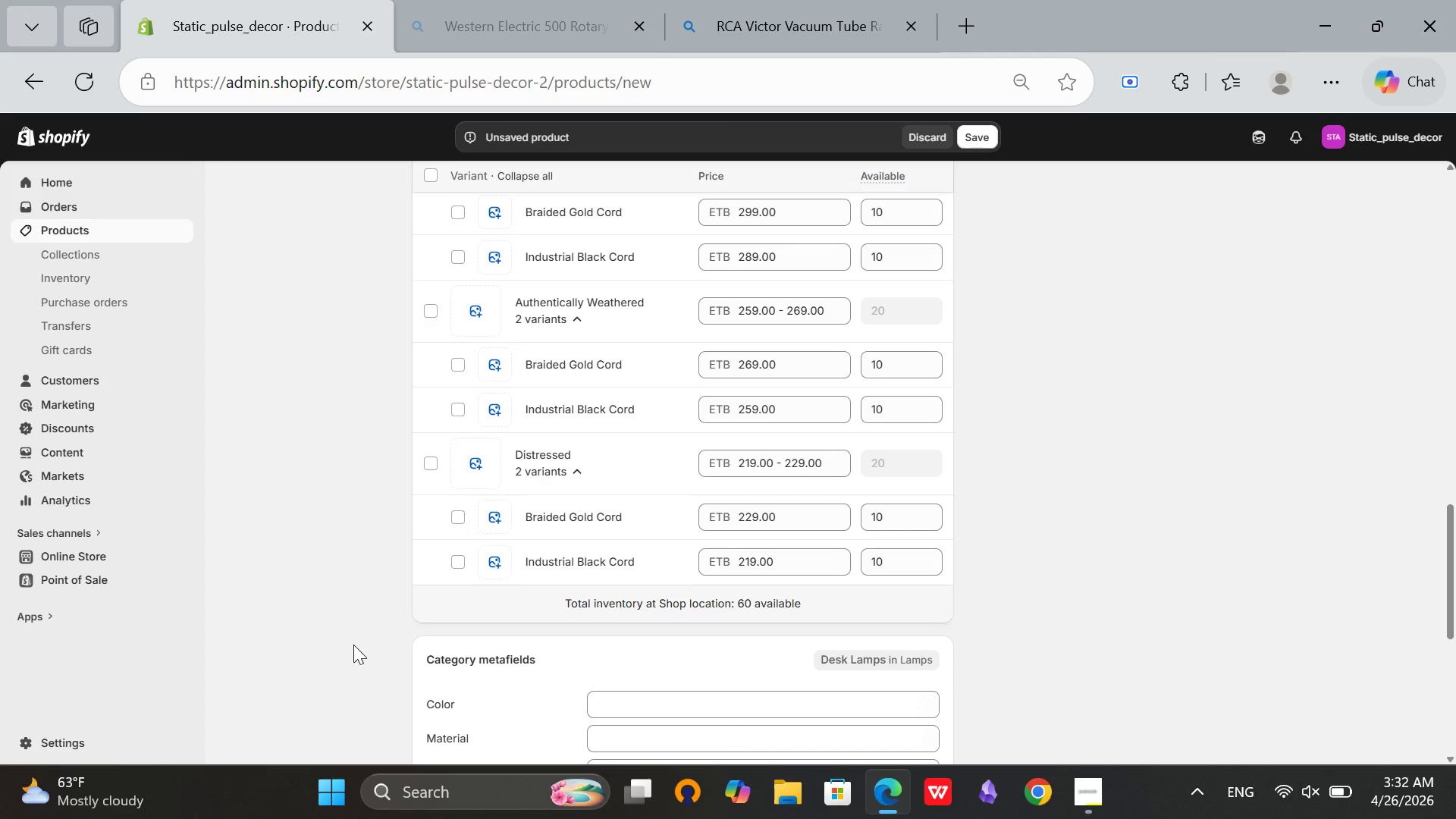 
scroll: coordinate [353, 645], scroll_direction: up, amount: 3.0
 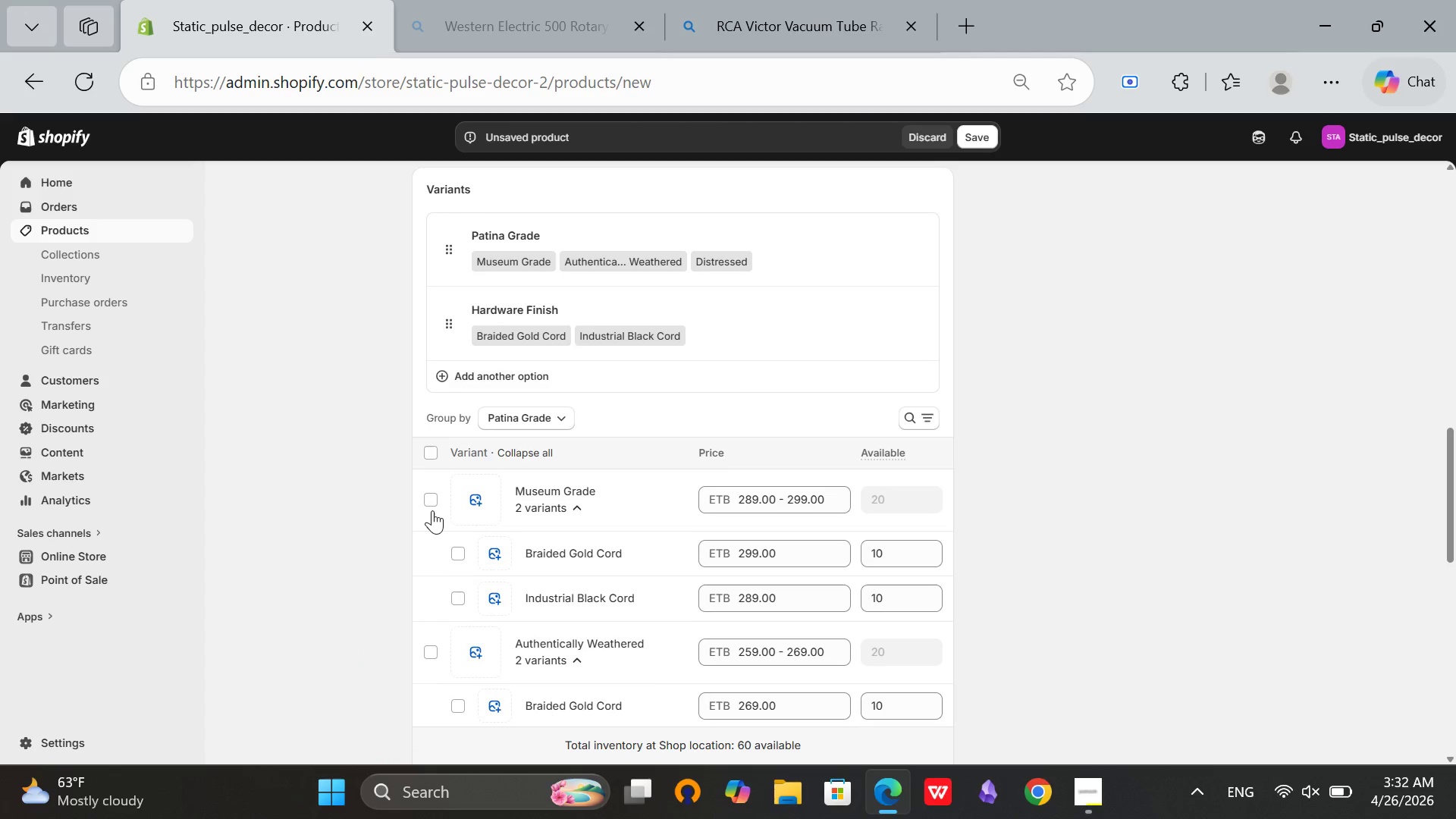 
left_click([432, 510])
 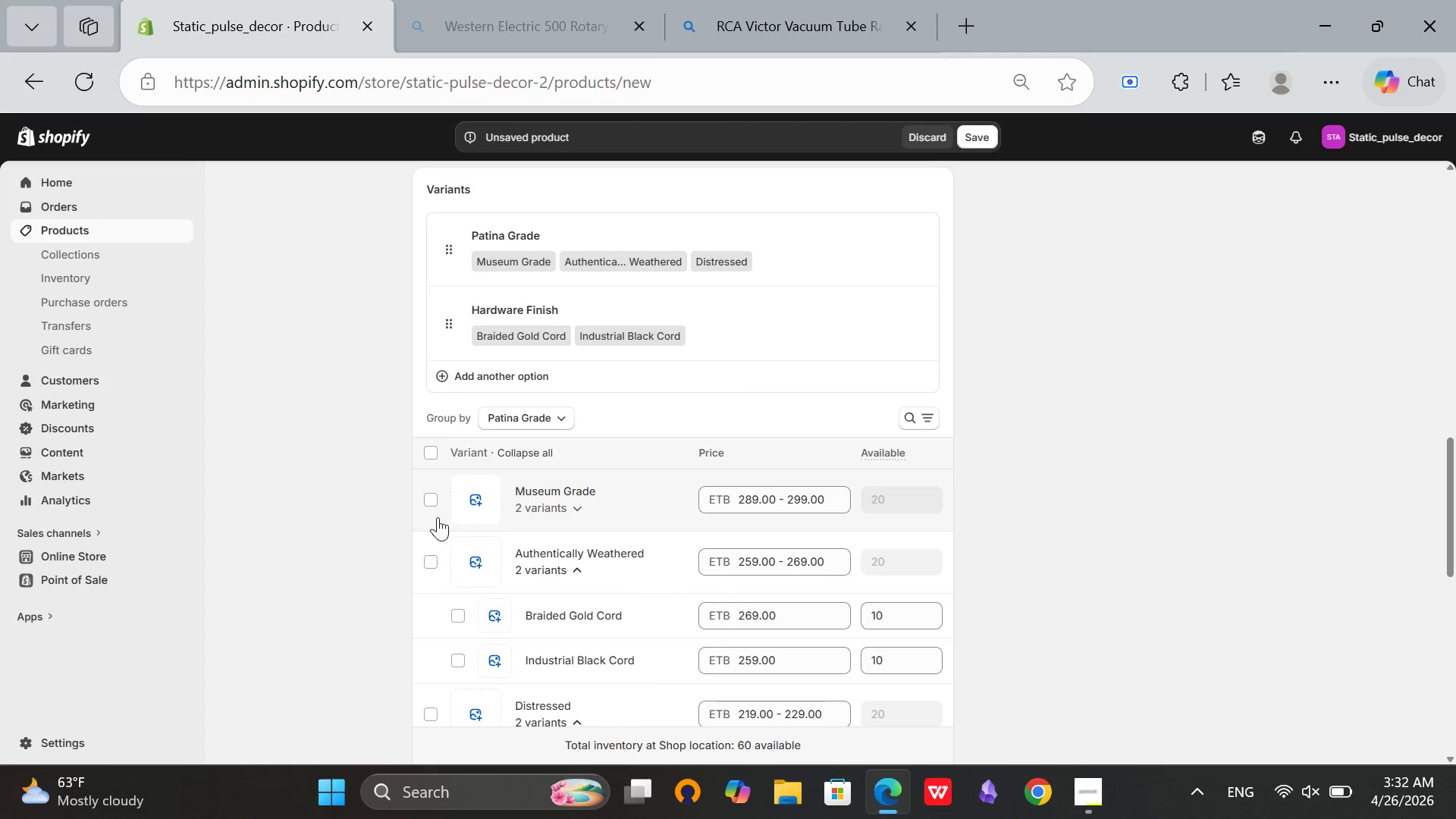 
left_click([430, 500])
 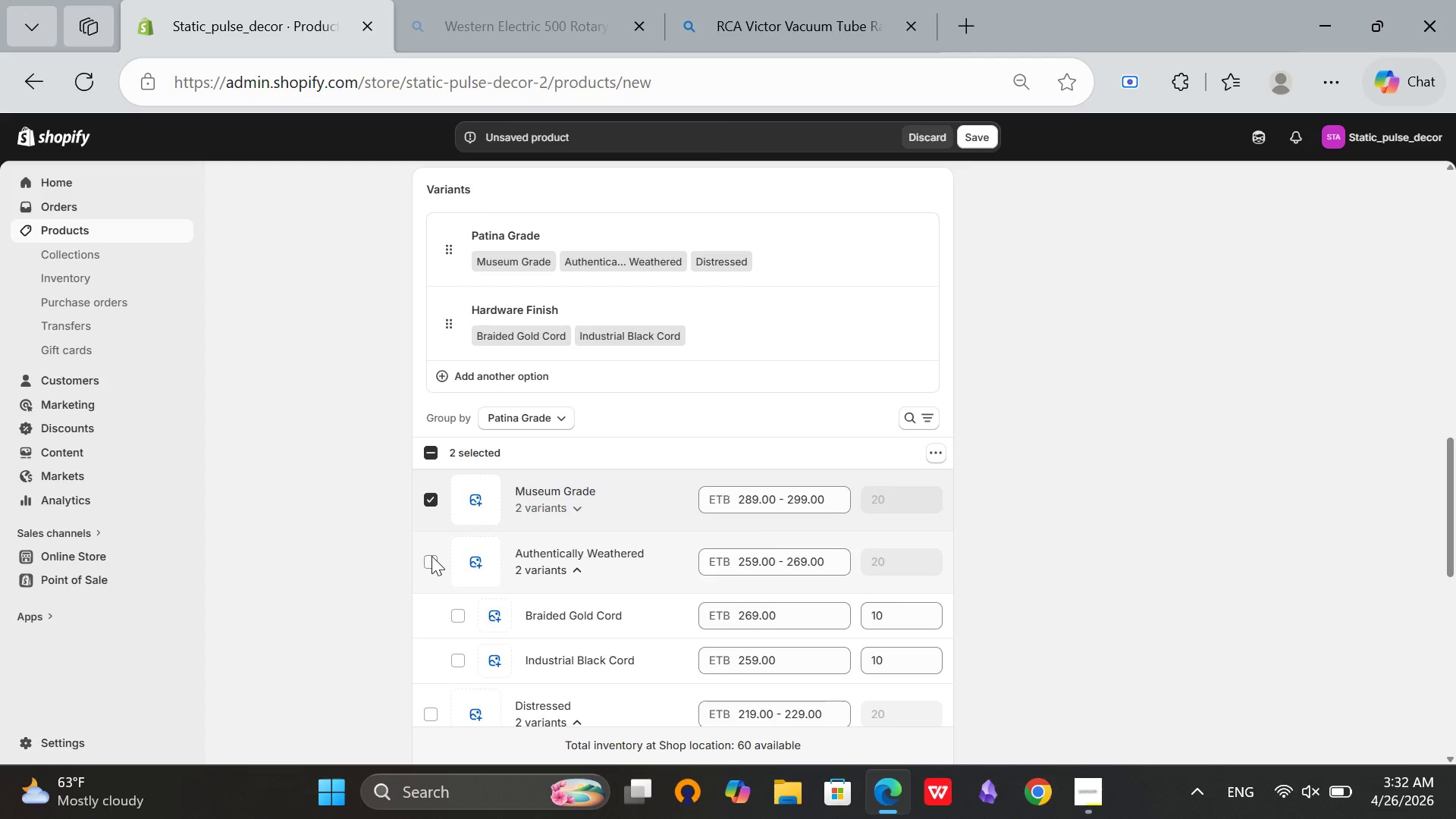 
left_click([431, 556])
 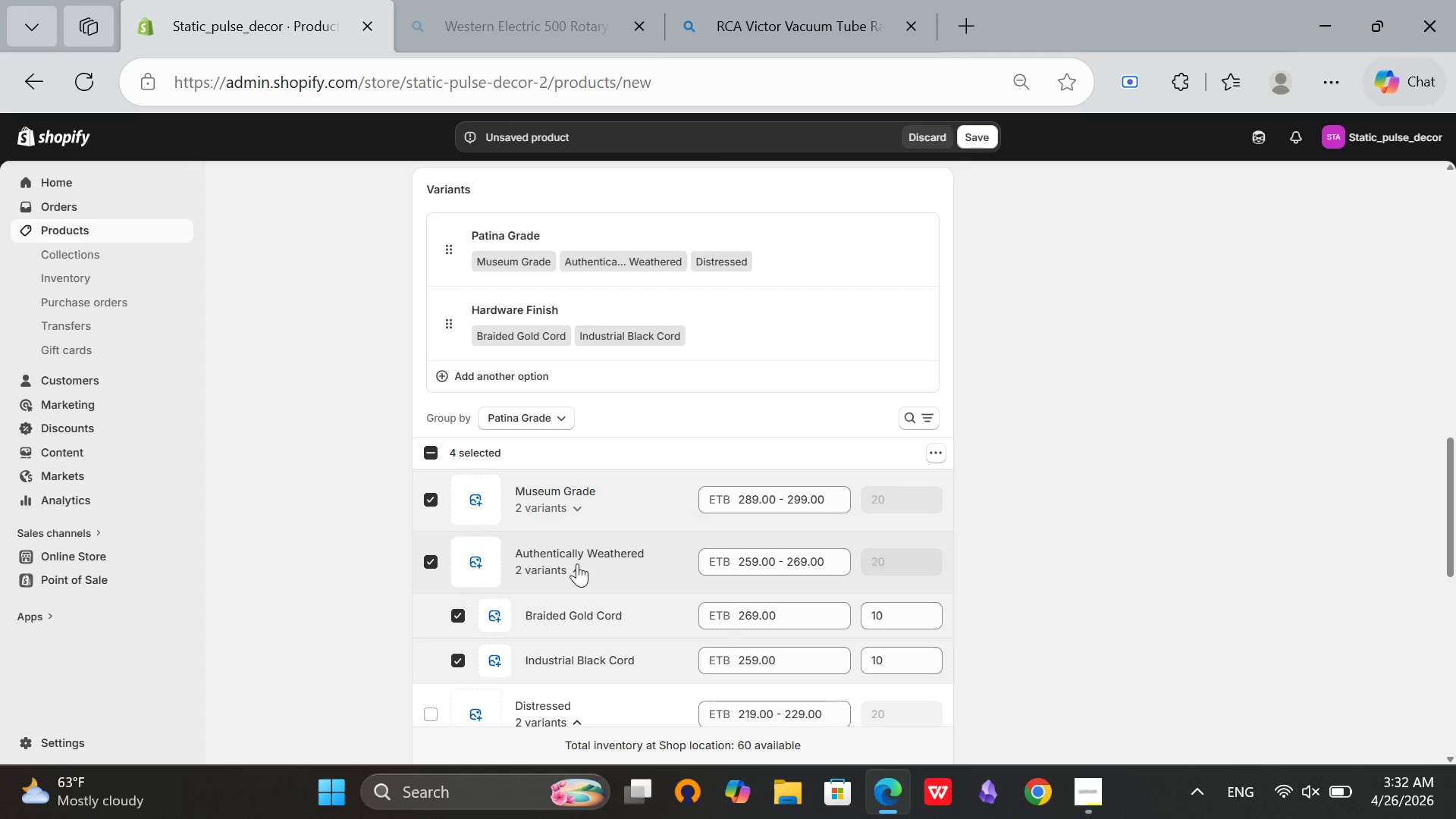 
left_click([574, 567])
 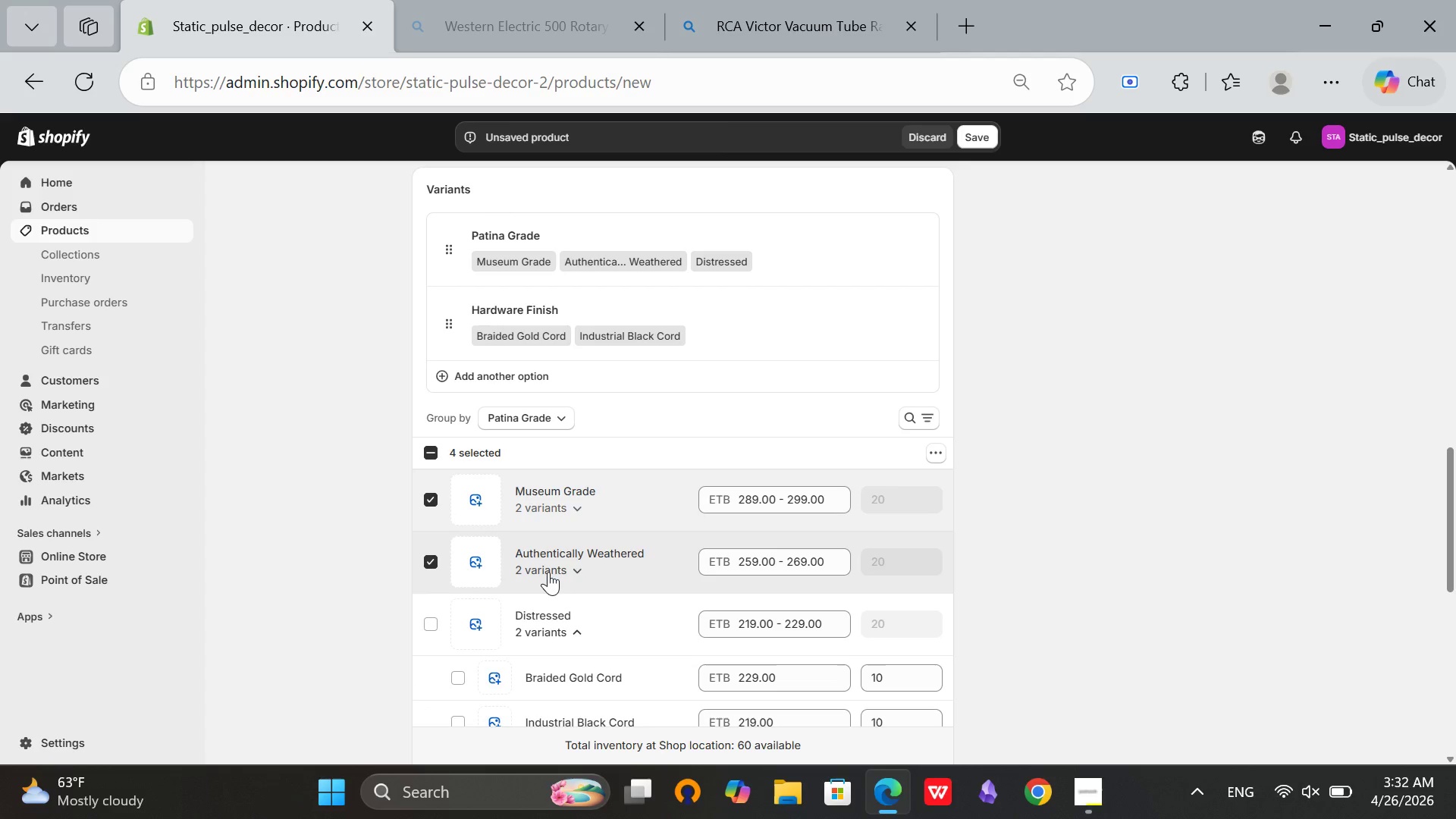 
scroll: coordinate [548, 572], scroll_direction: down, amount: 2.0
 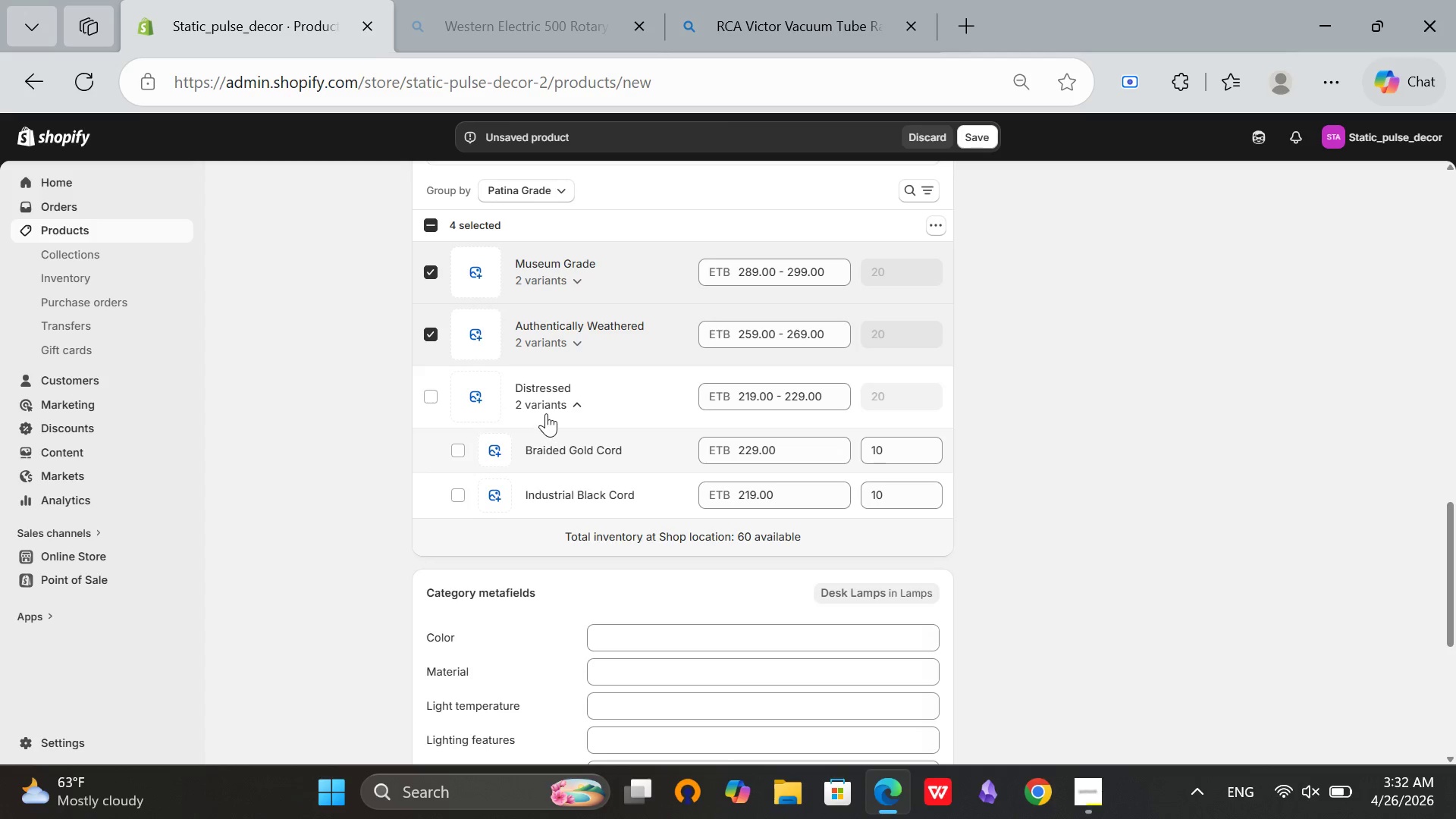 
left_click([546, 413])
 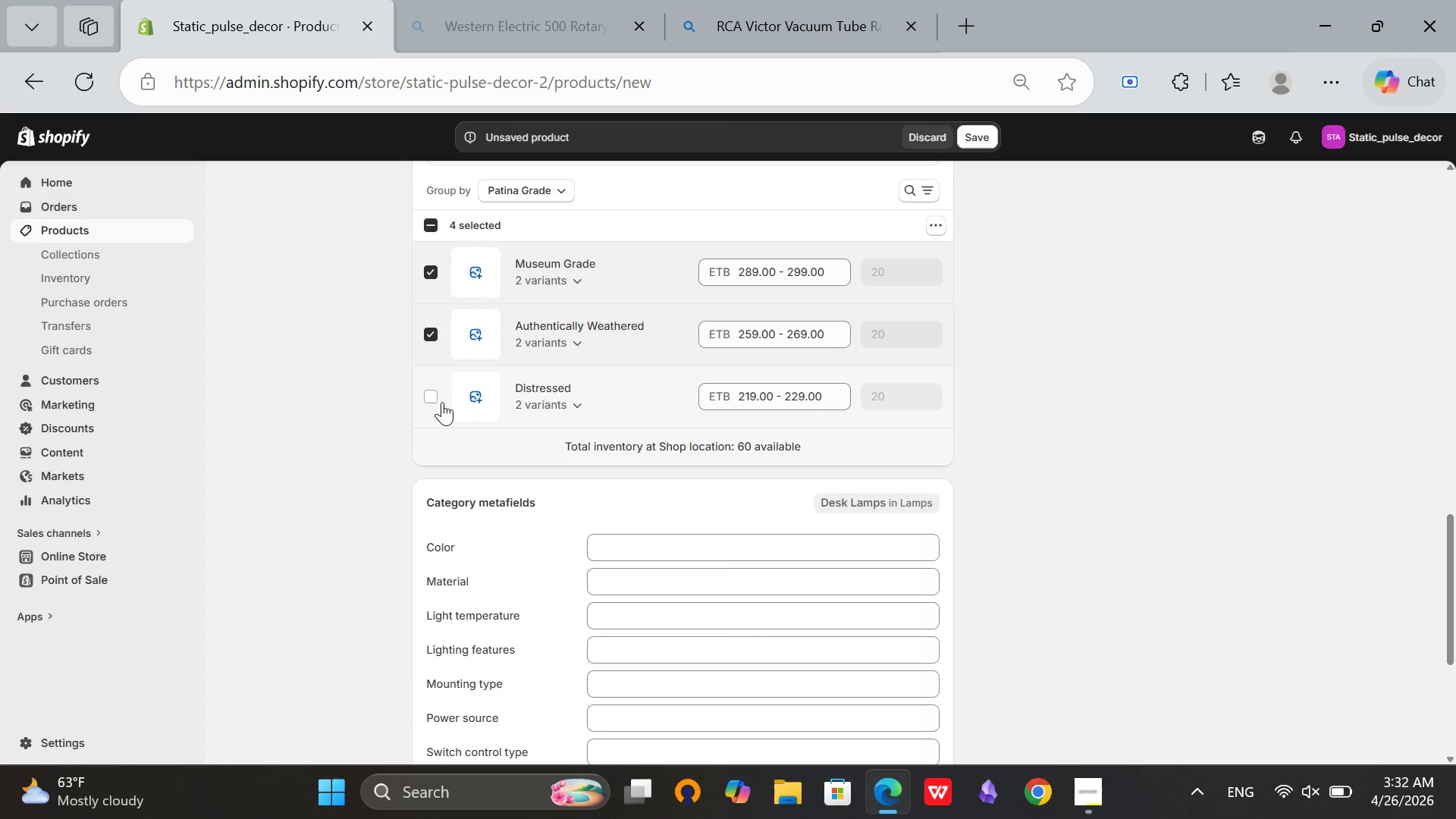 
left_click([424, 403])
 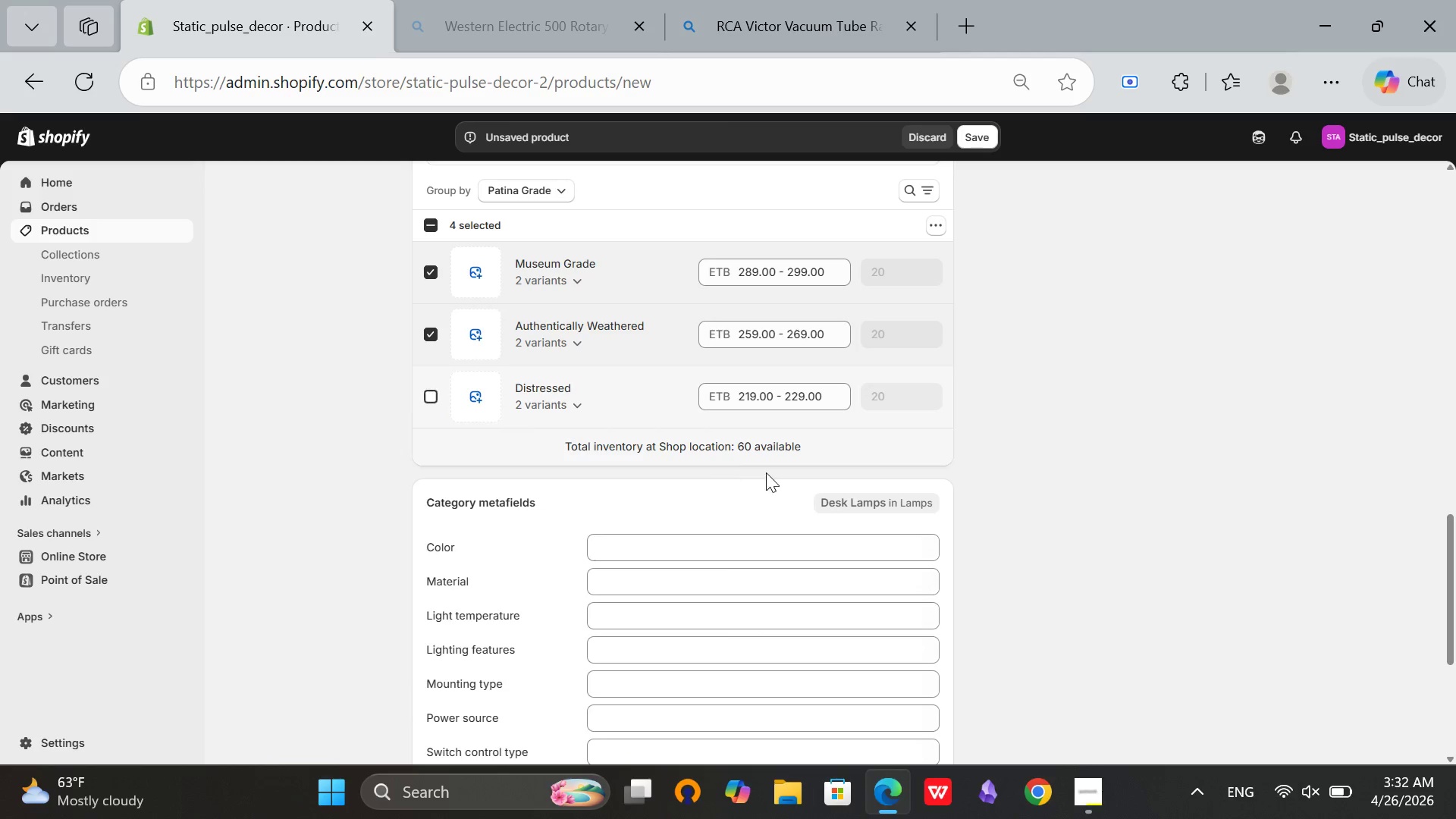 
scroll: coordinate [766, 472], scroll_direction: up, amount: 1.0
 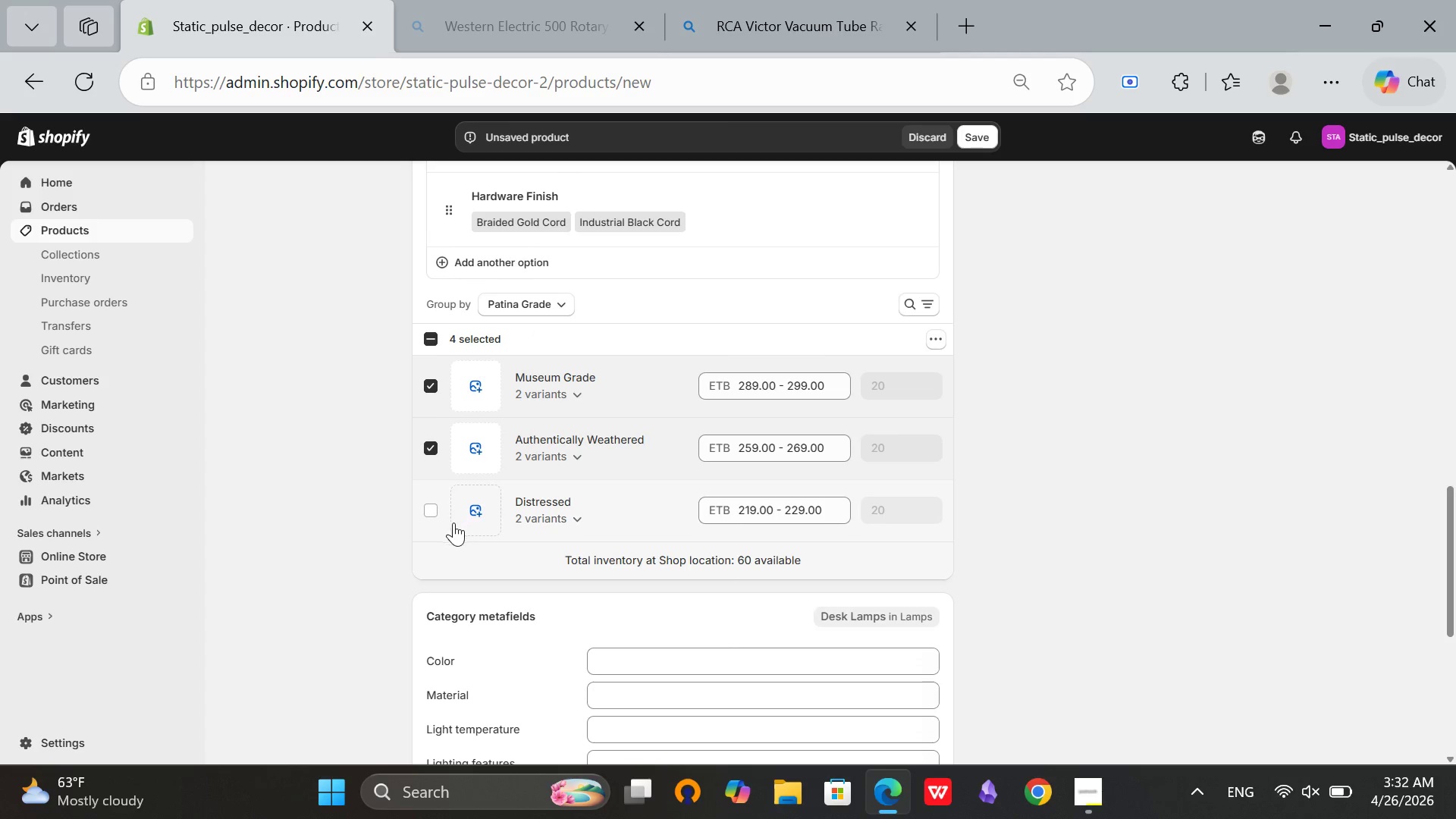 
left_click([428, 513])
 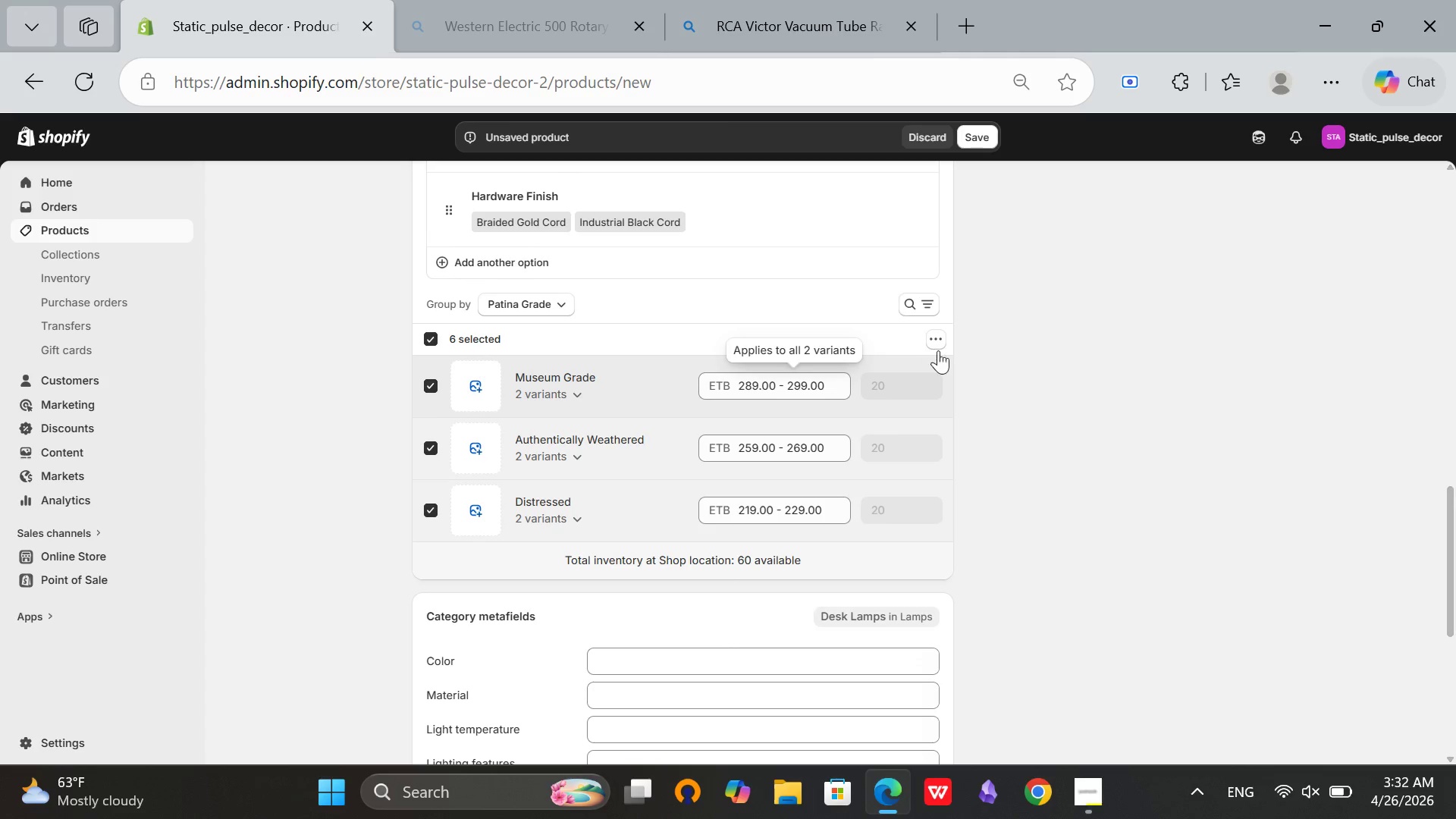 
left_click([938, 342])
 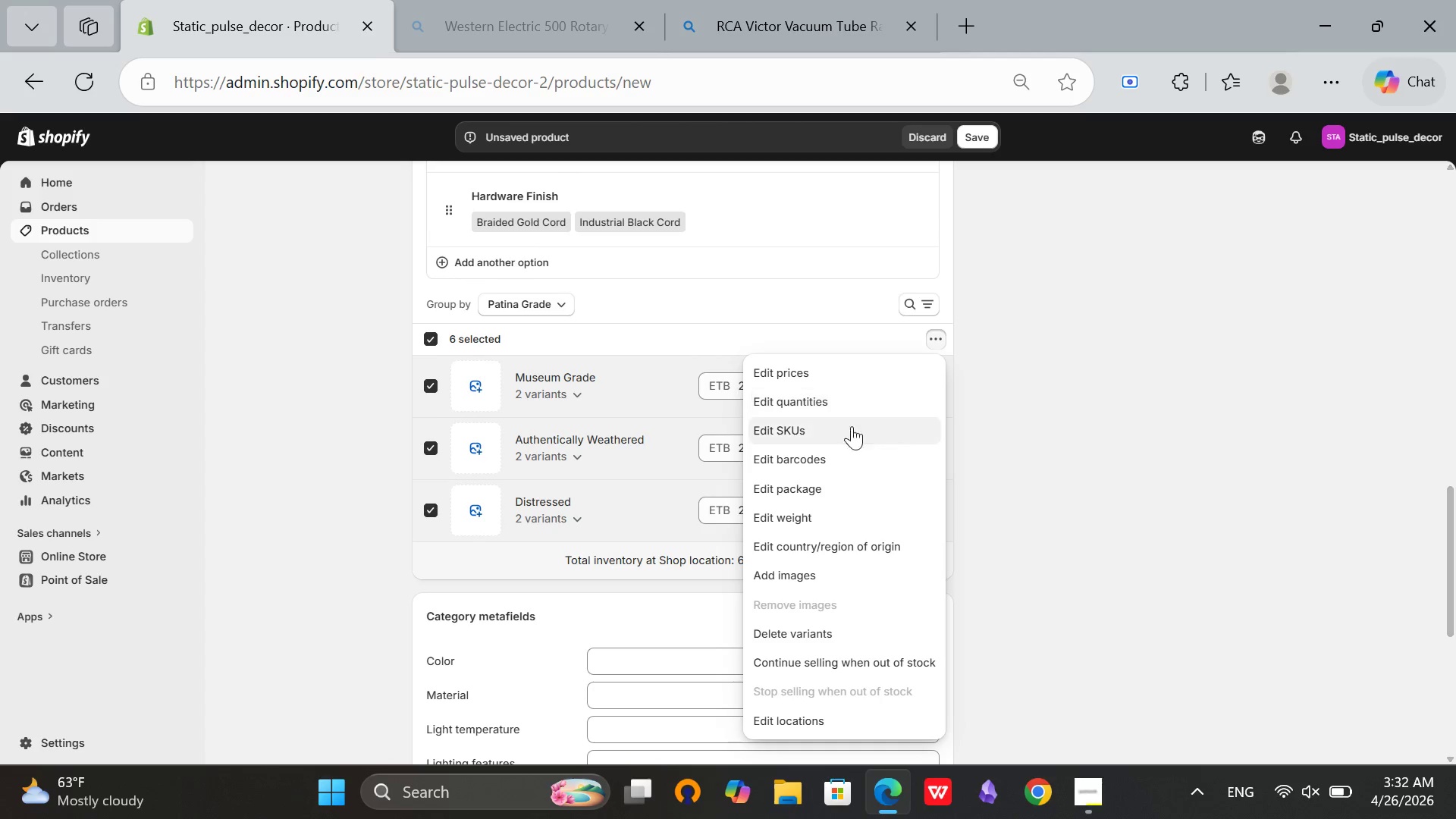 
left_click([846, 428])
 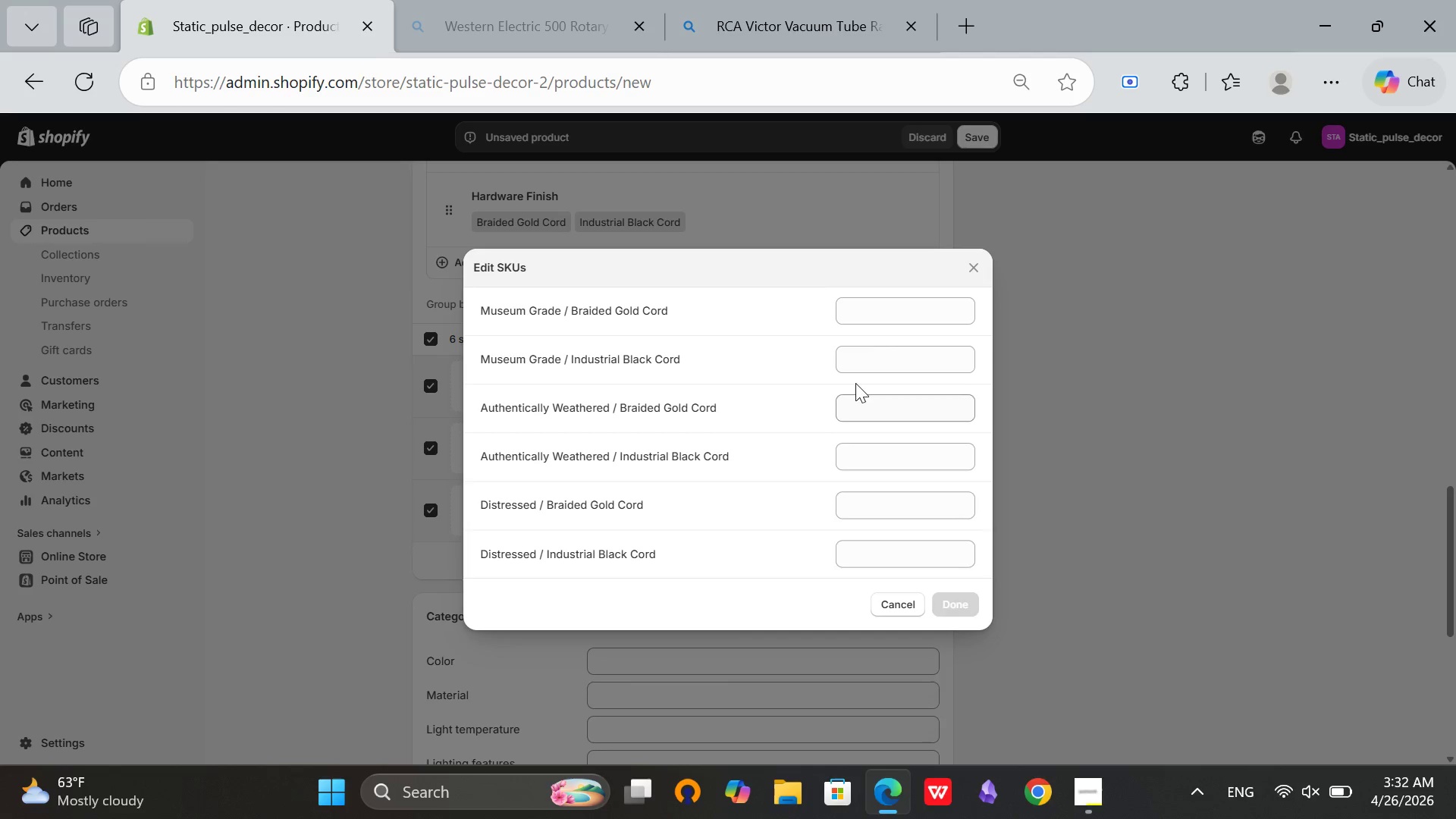 
left_click([892, 314])
 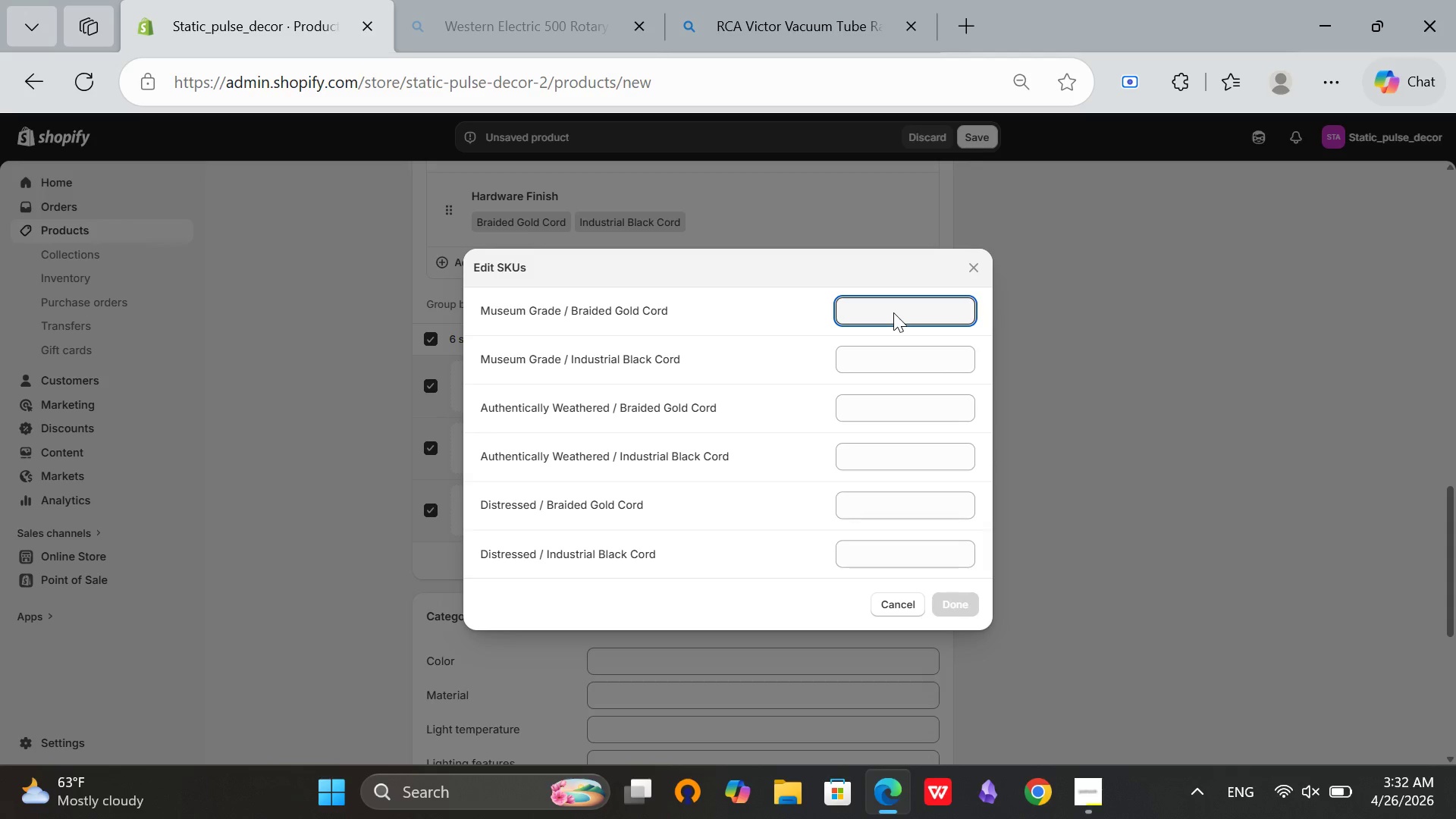 
key(CapsLock)
 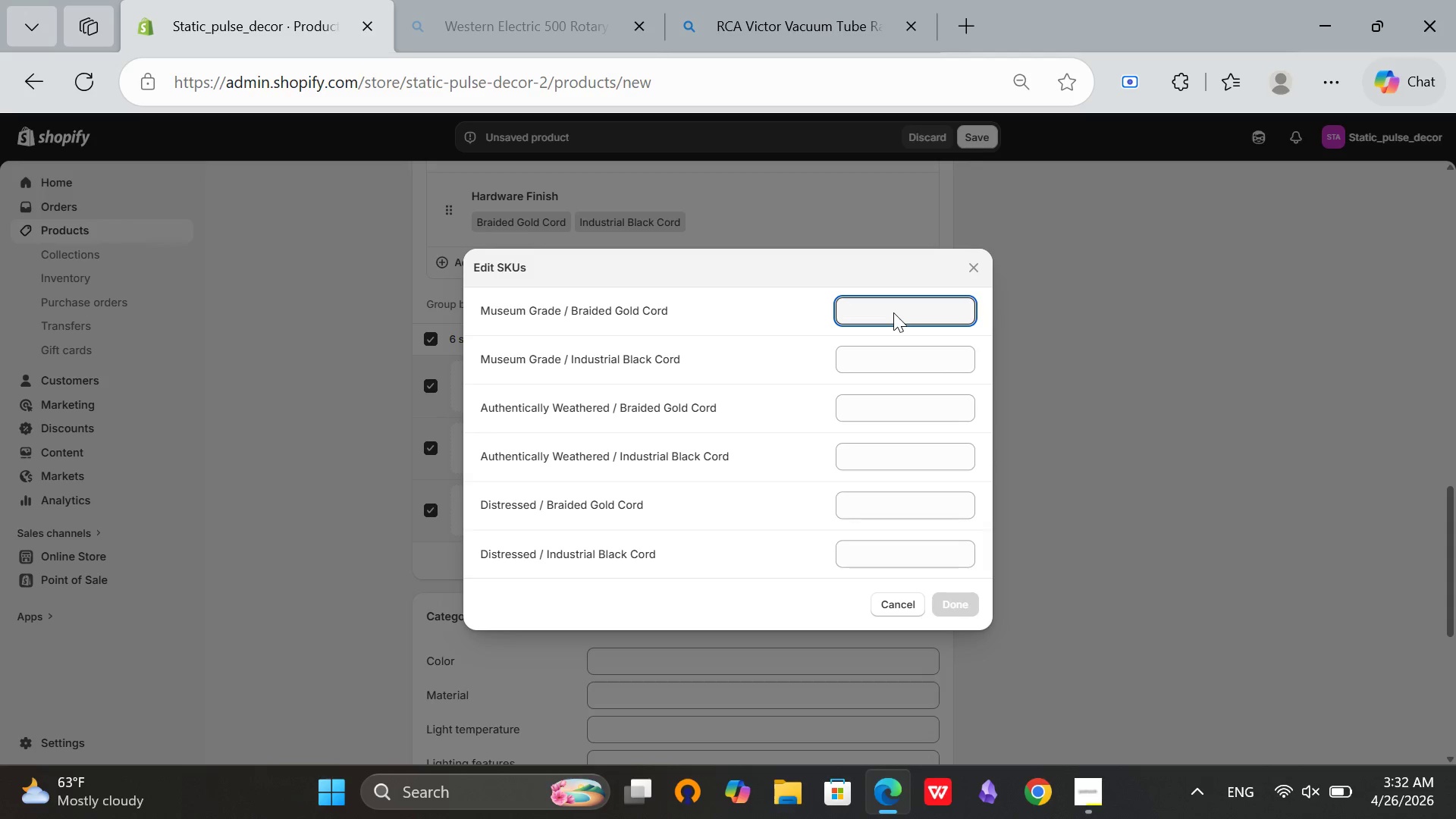 
wait(6.0)
 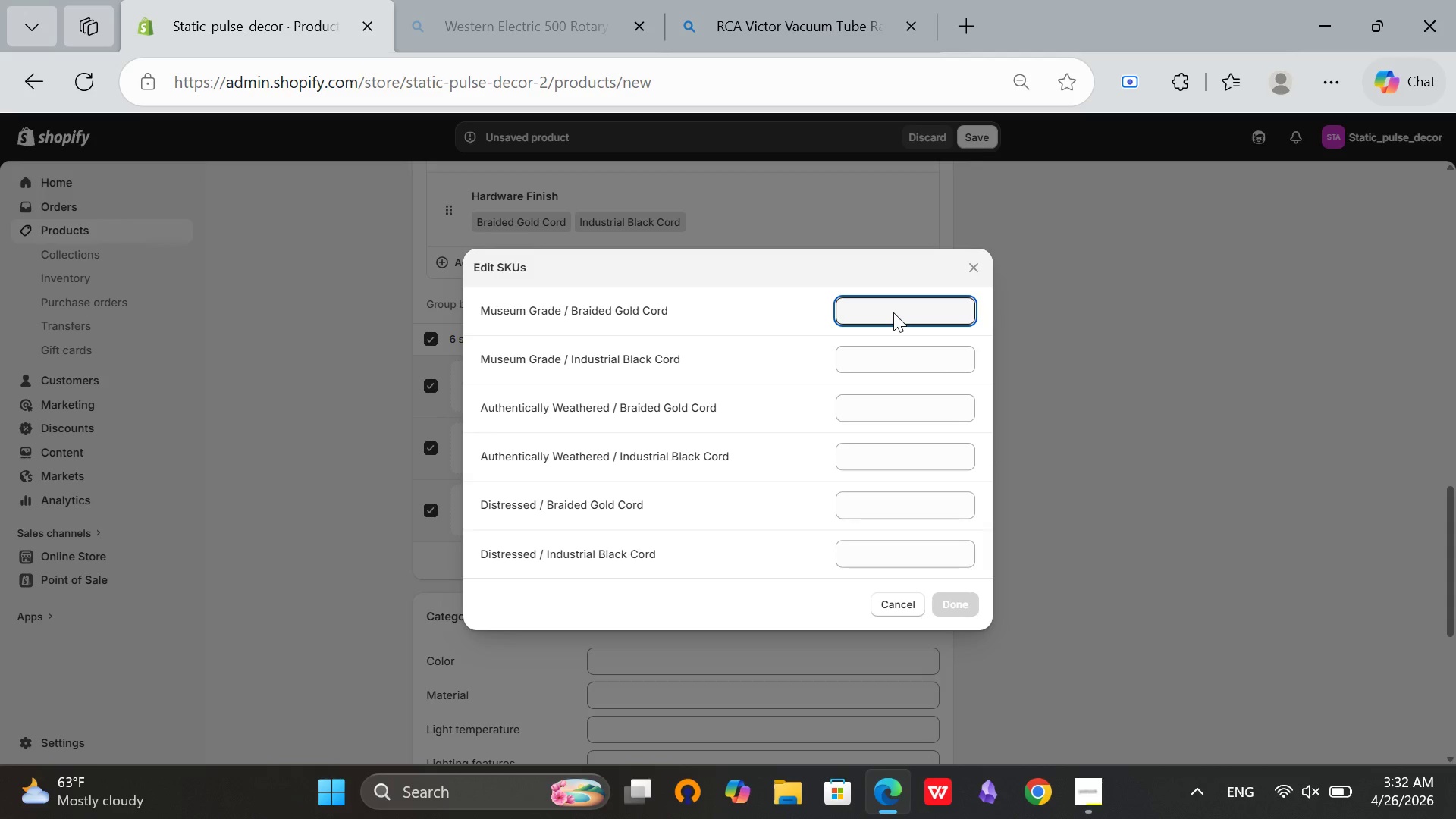 
type(SPD-RCA)
 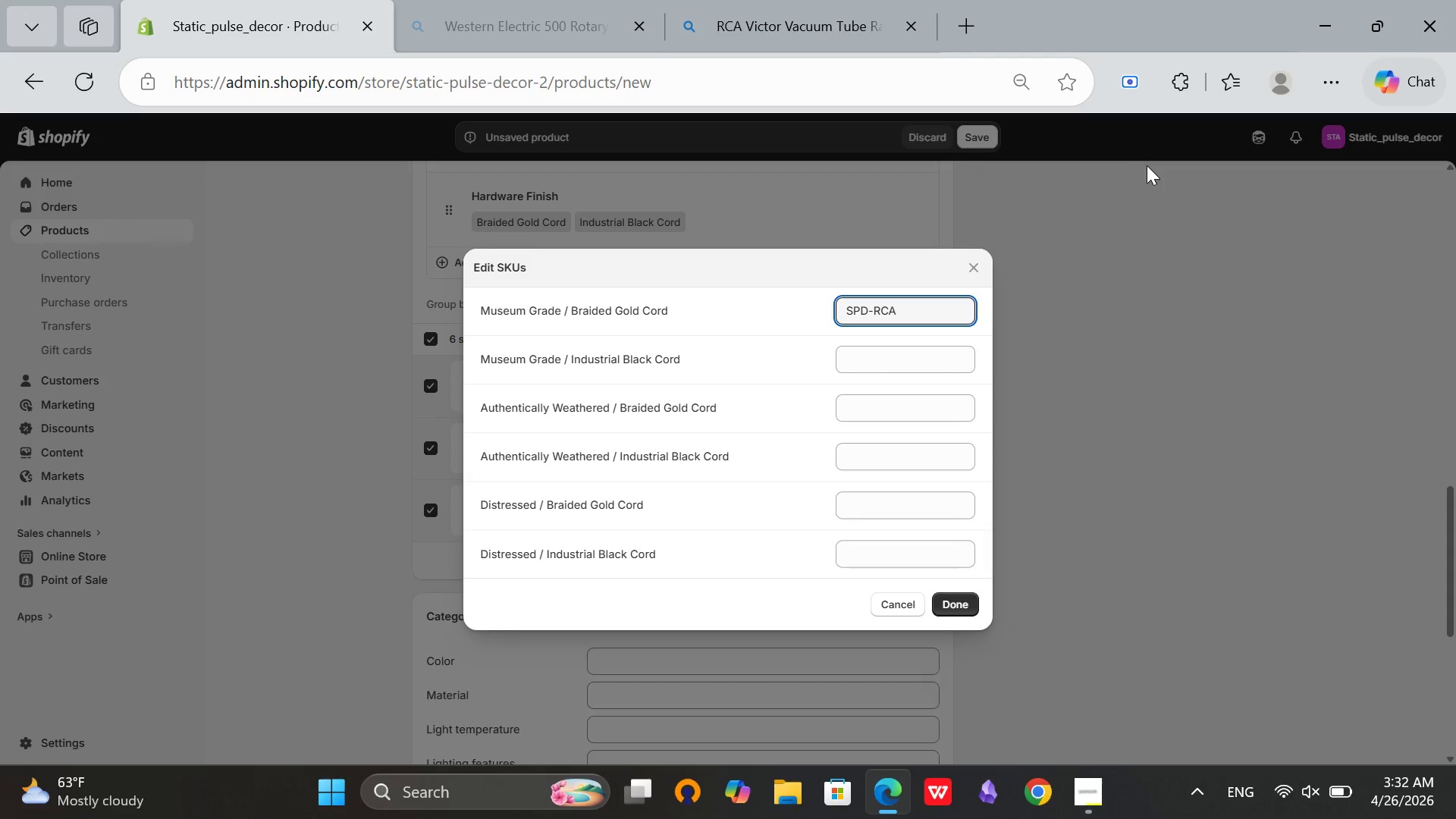 
type(-MG-GC)
 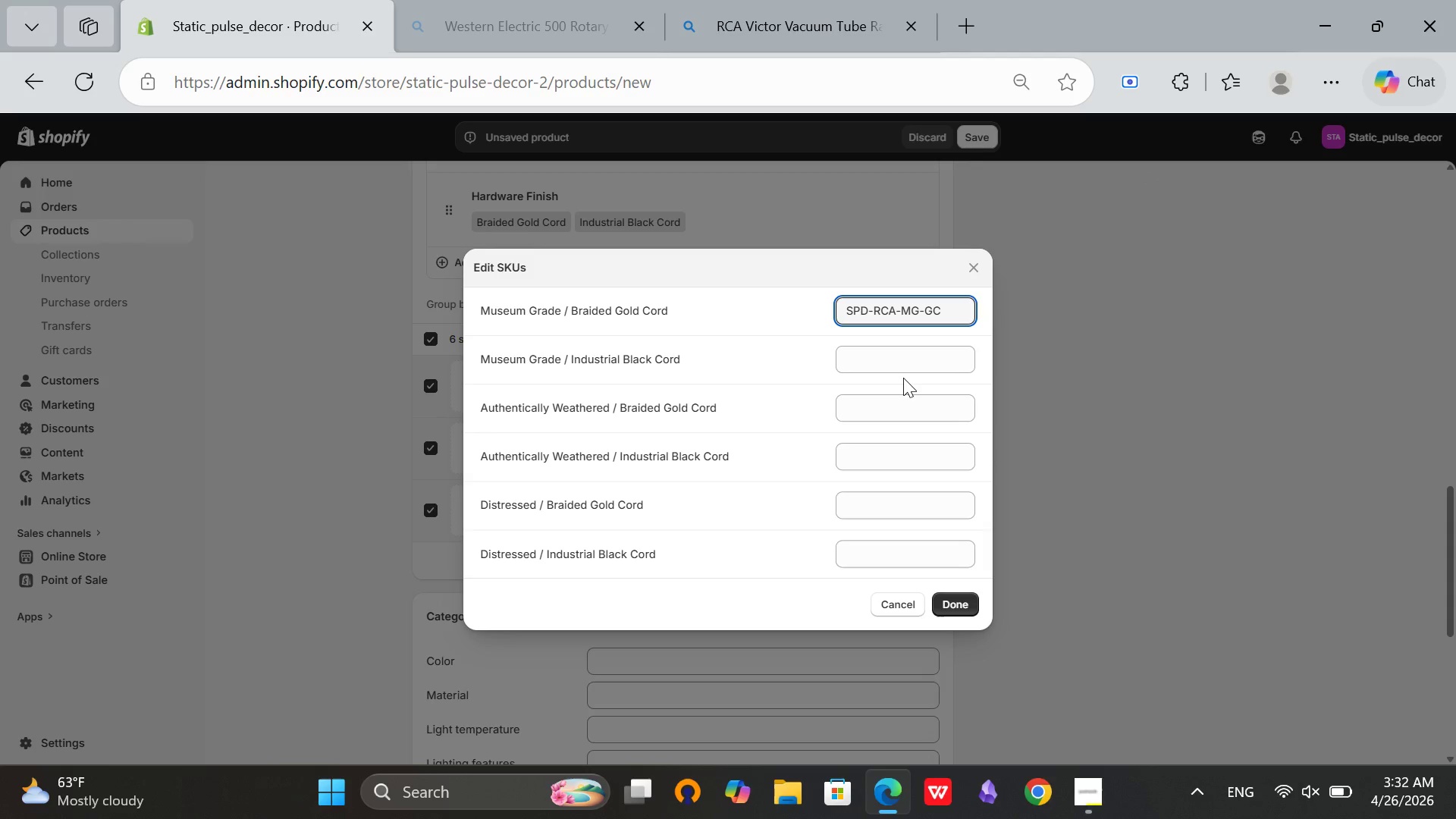 
left_click([898, 363])
 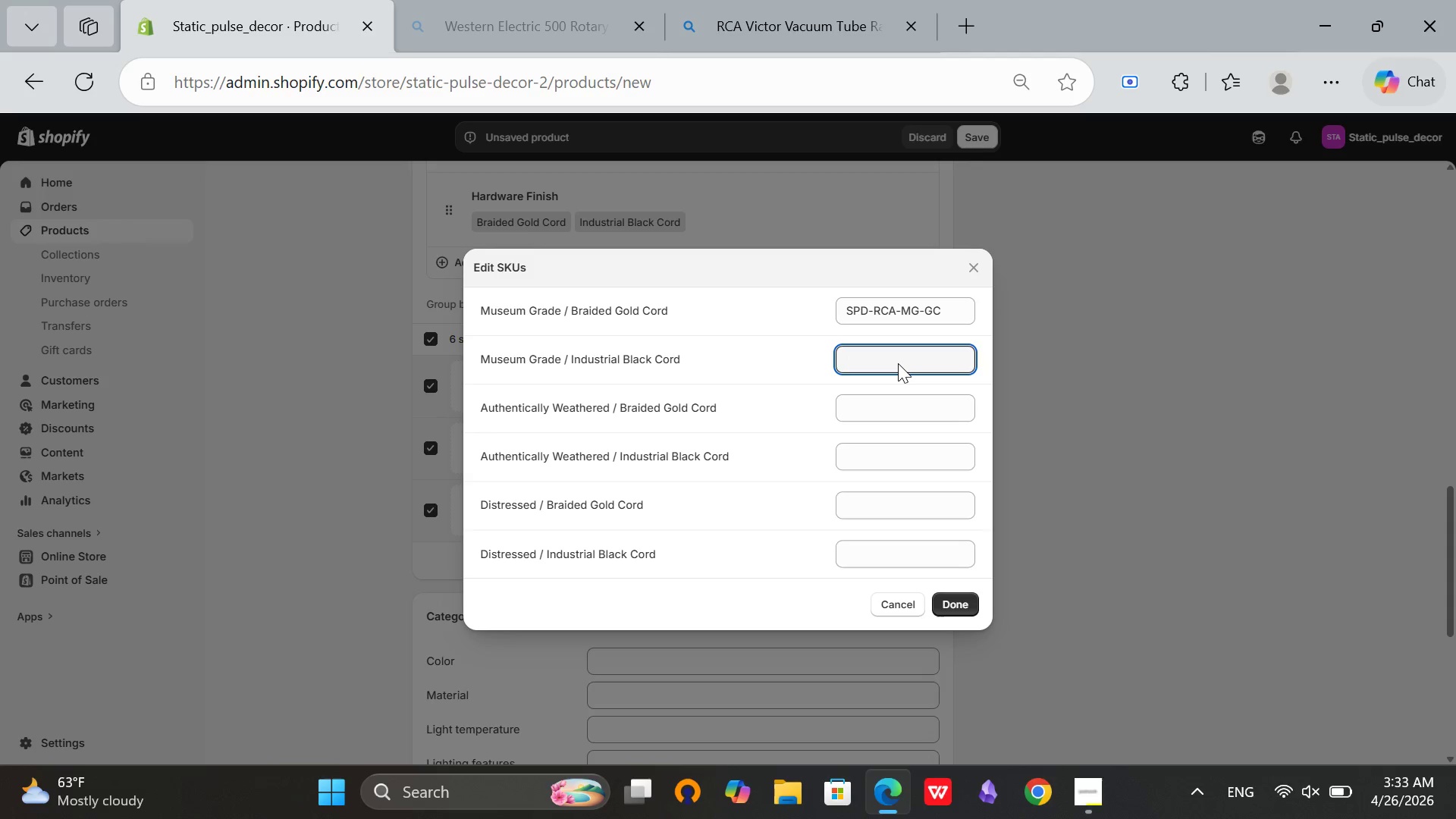 
wait(5.31)
 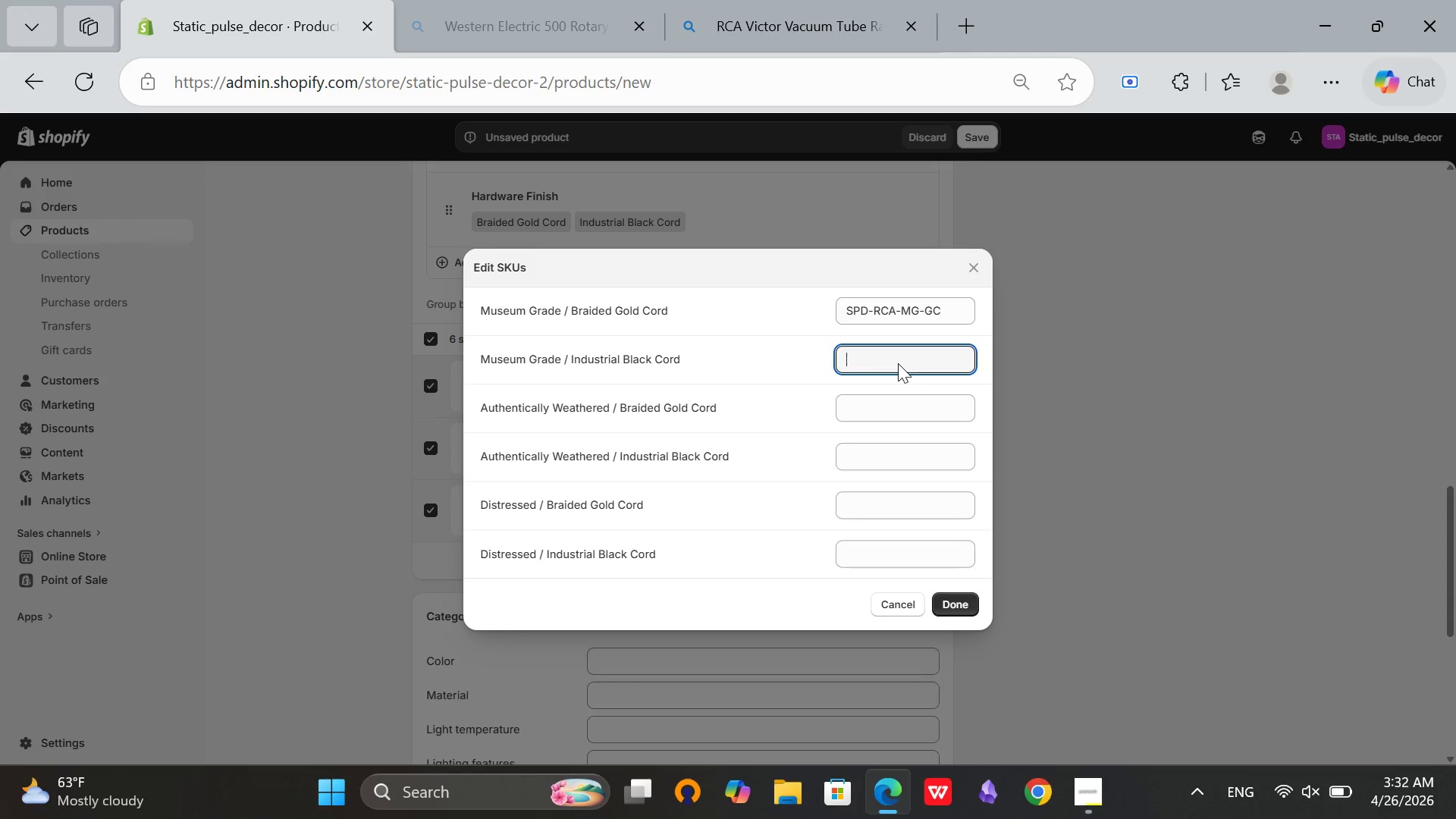 
type(SPD-RCA-MG-BC)
 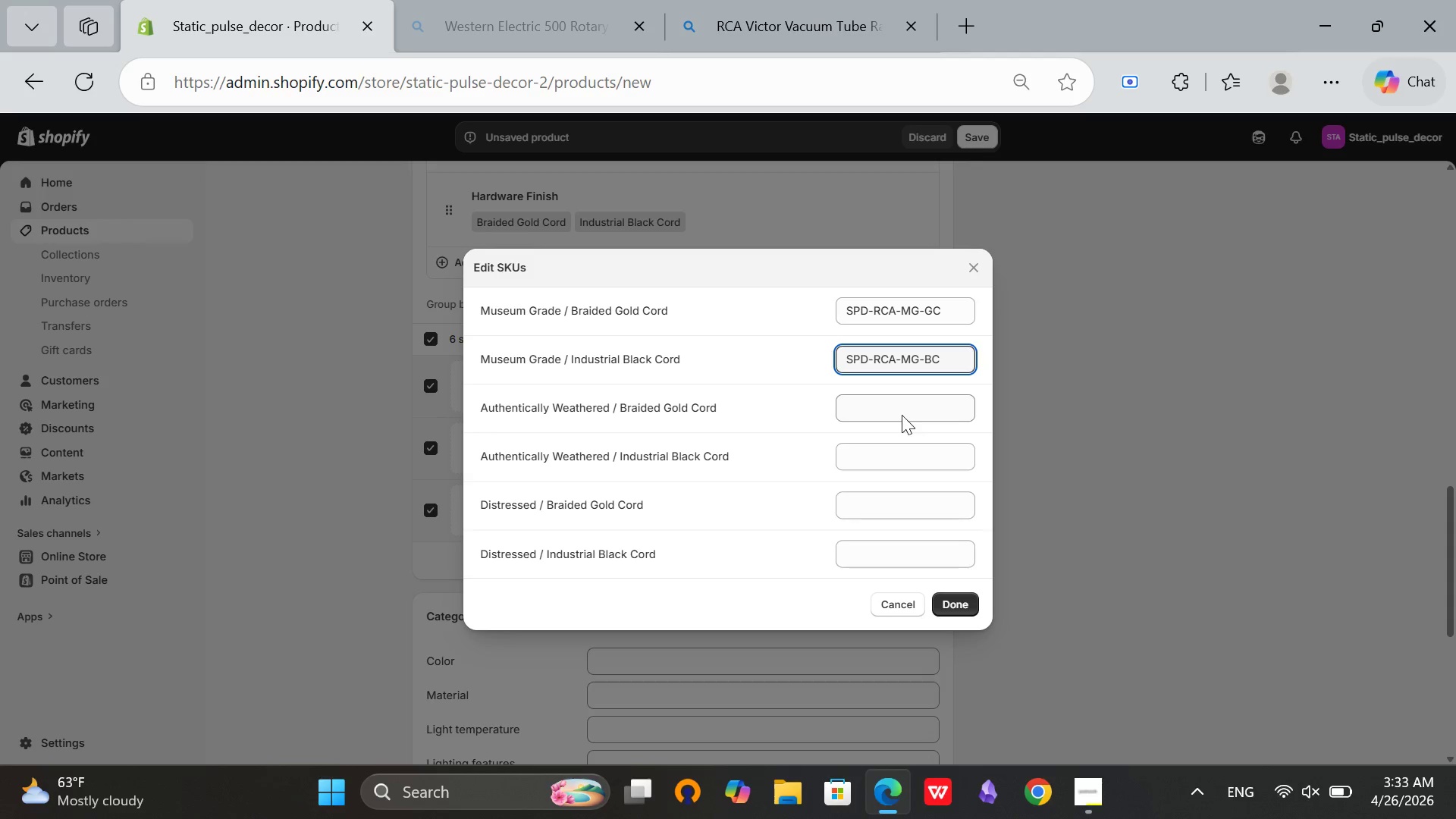 
left_click([902, 415])
 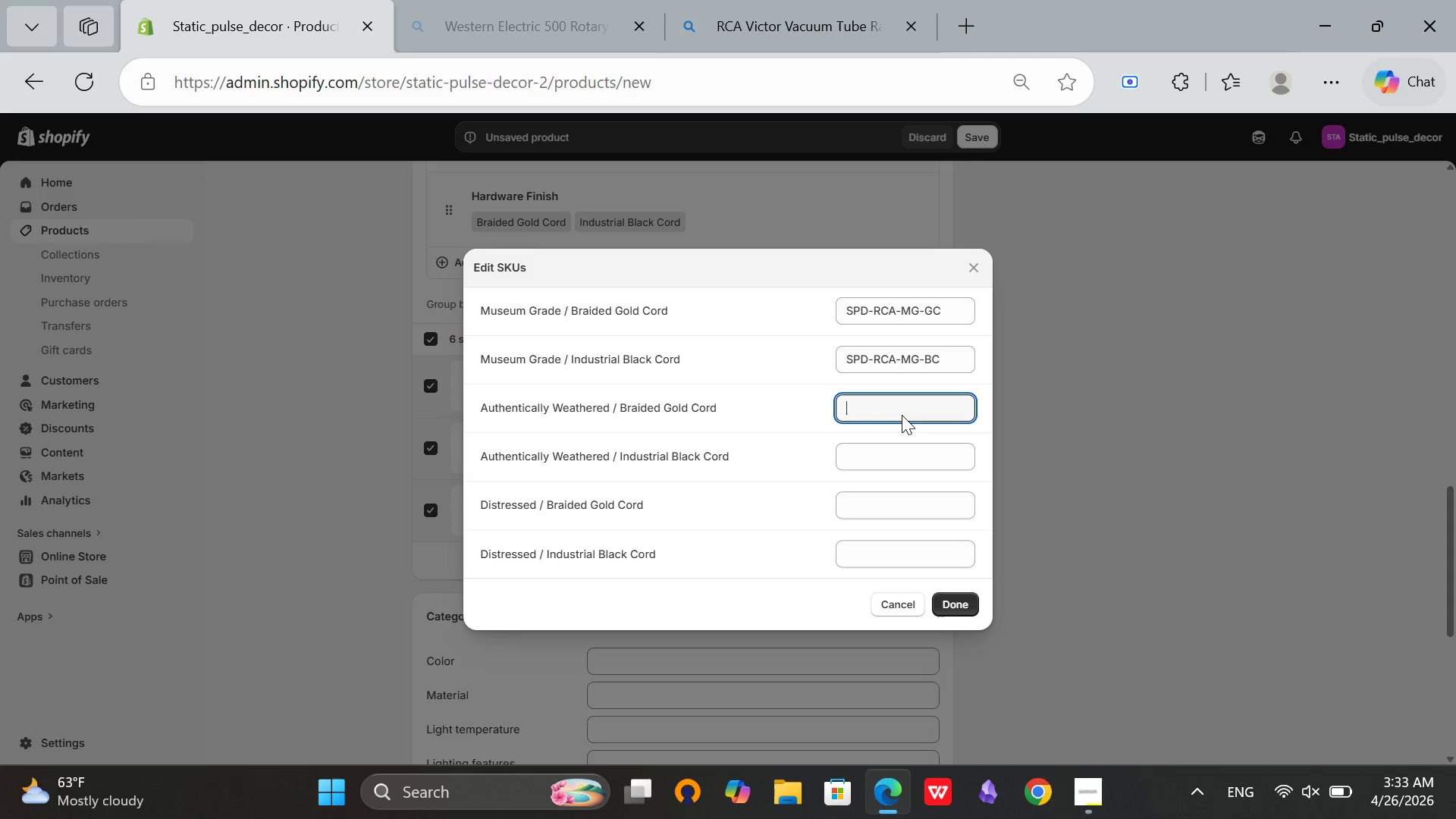 
type(SPD-RCA-AW-GC)
 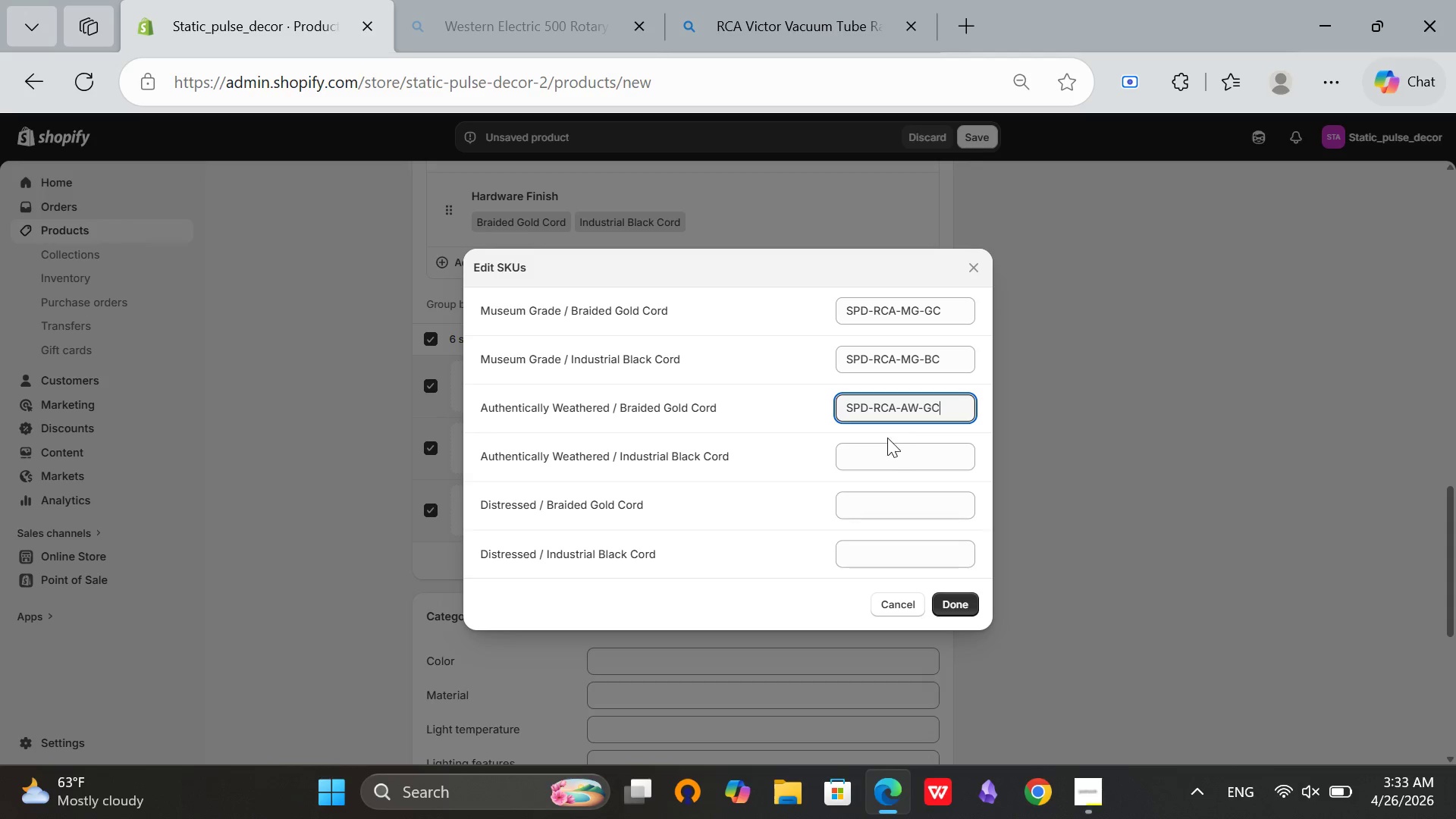 
left_click([870, 464])
 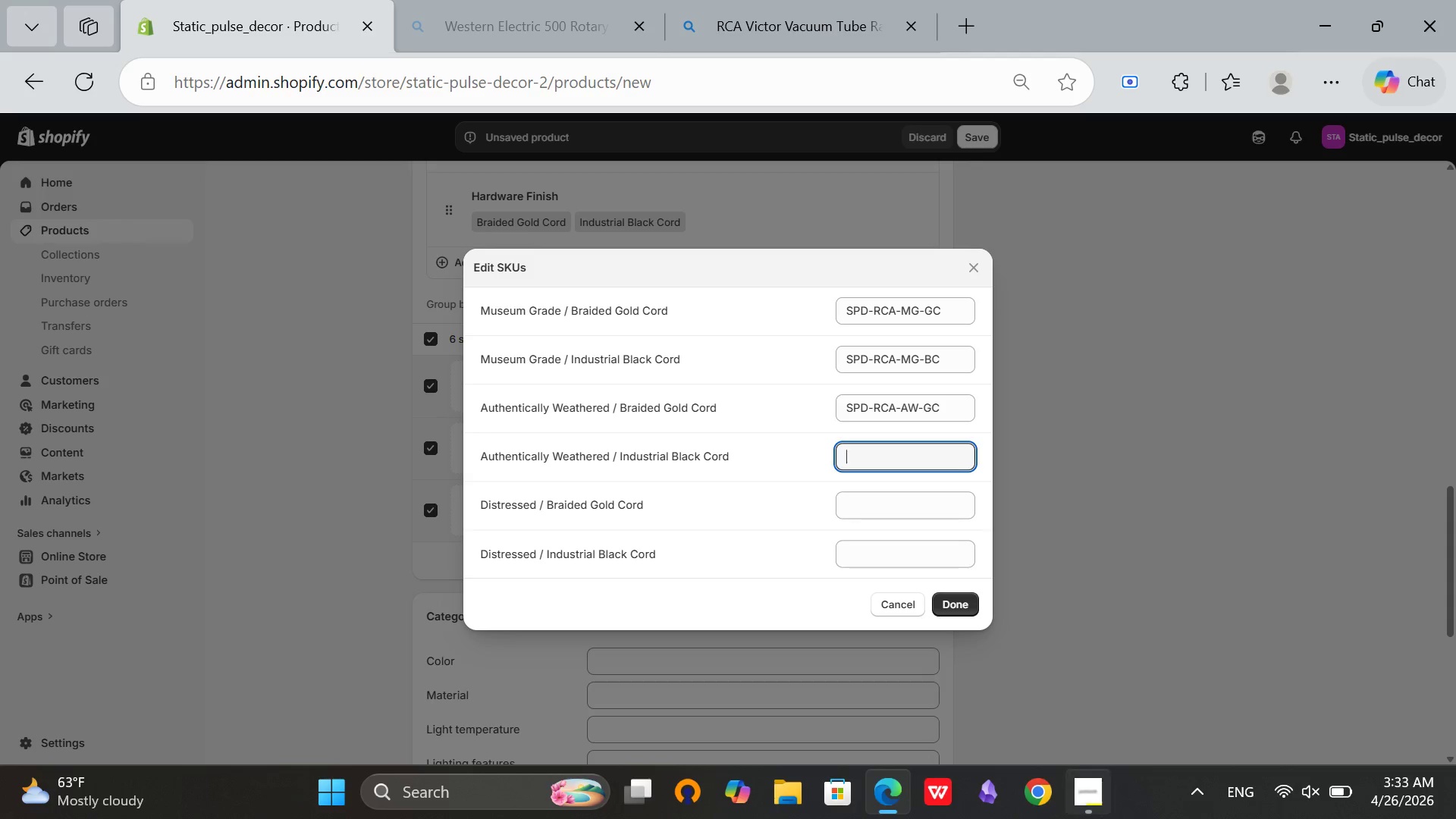 
left_click([1088, 812])